 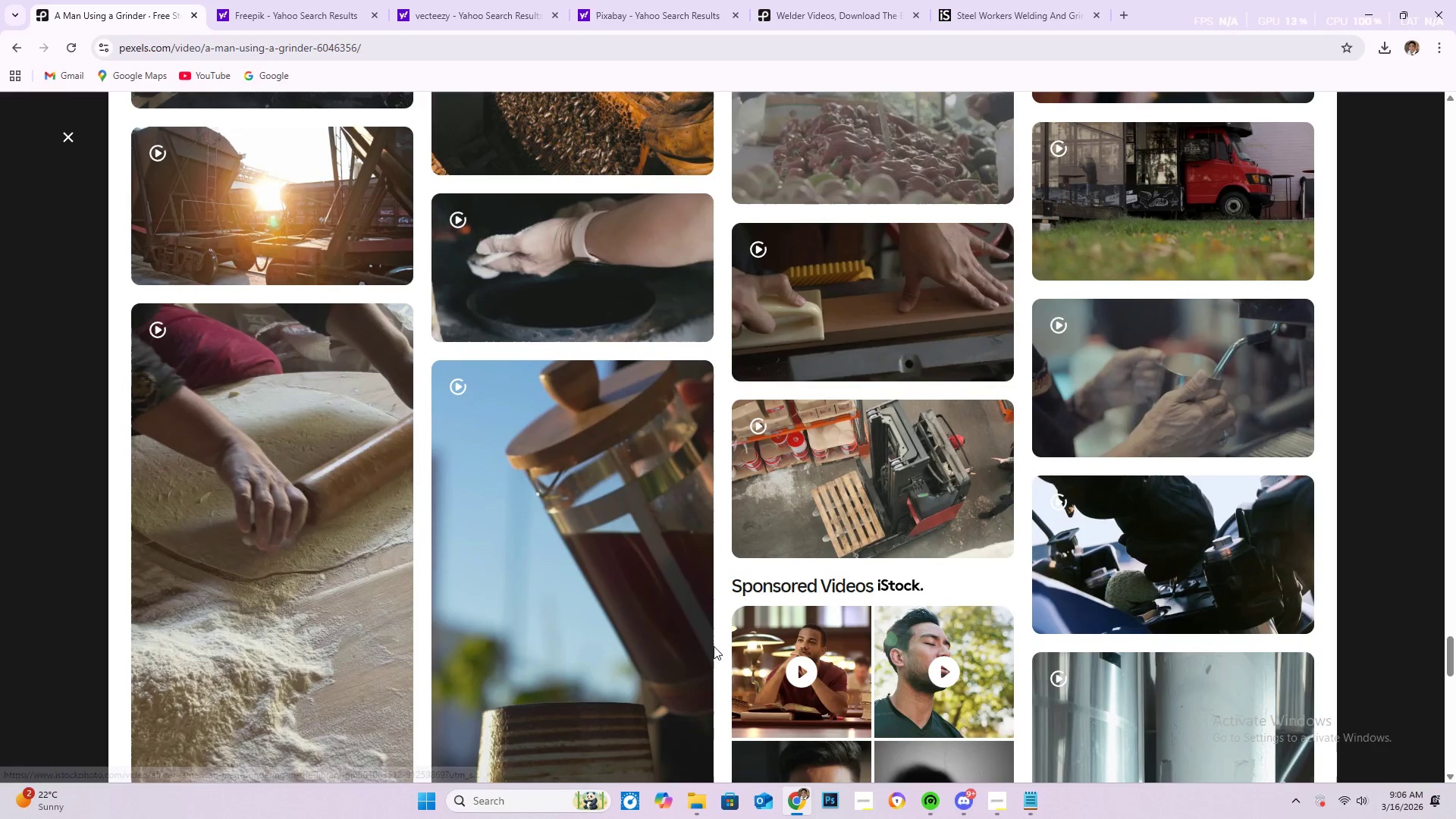 
scroll: coordinate [755, 591], scroll_direction: down, amount: 35.0
 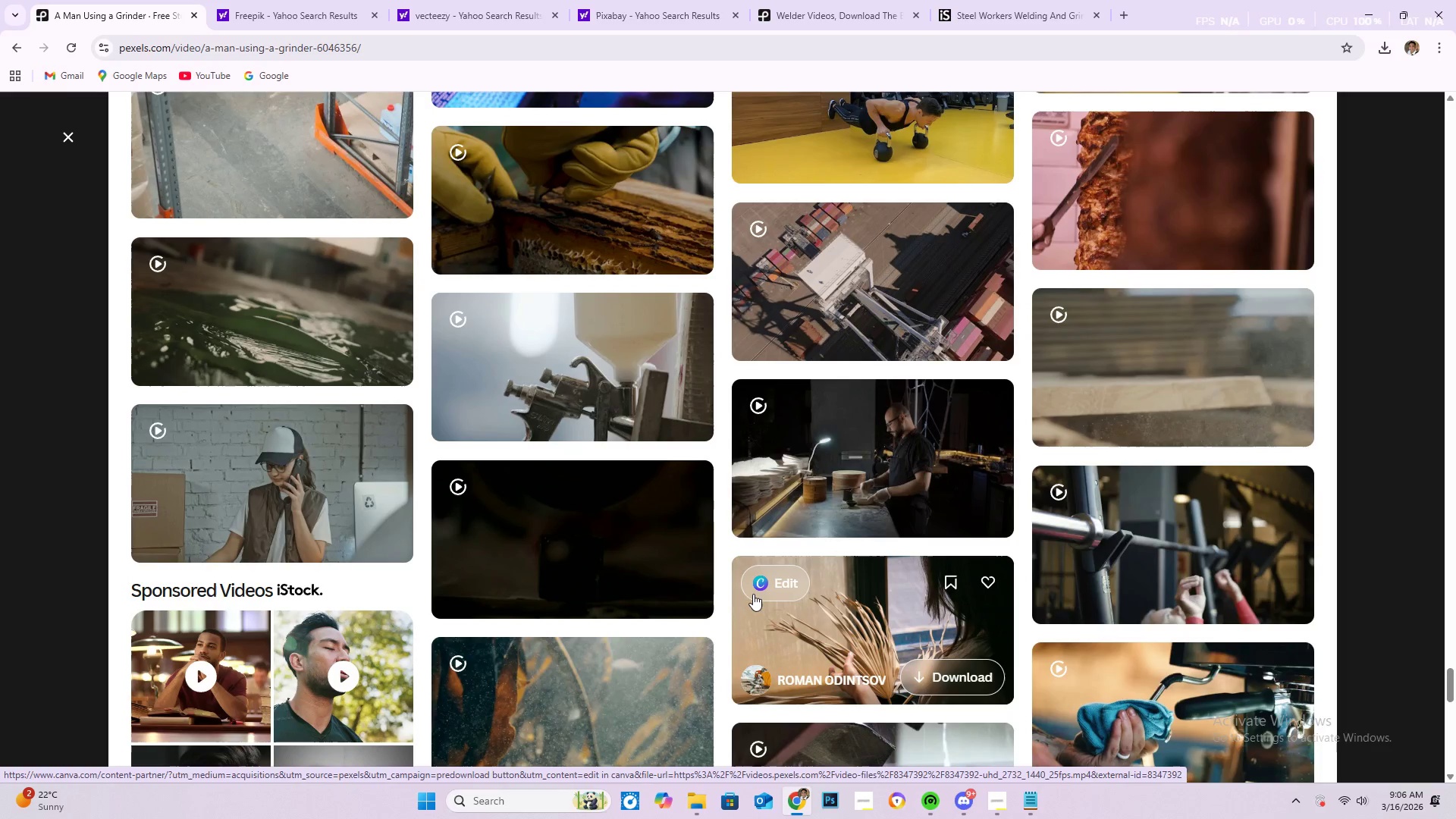 
scroll: coordinate [737, 590], scroll_direction: down, amount: 15.0
 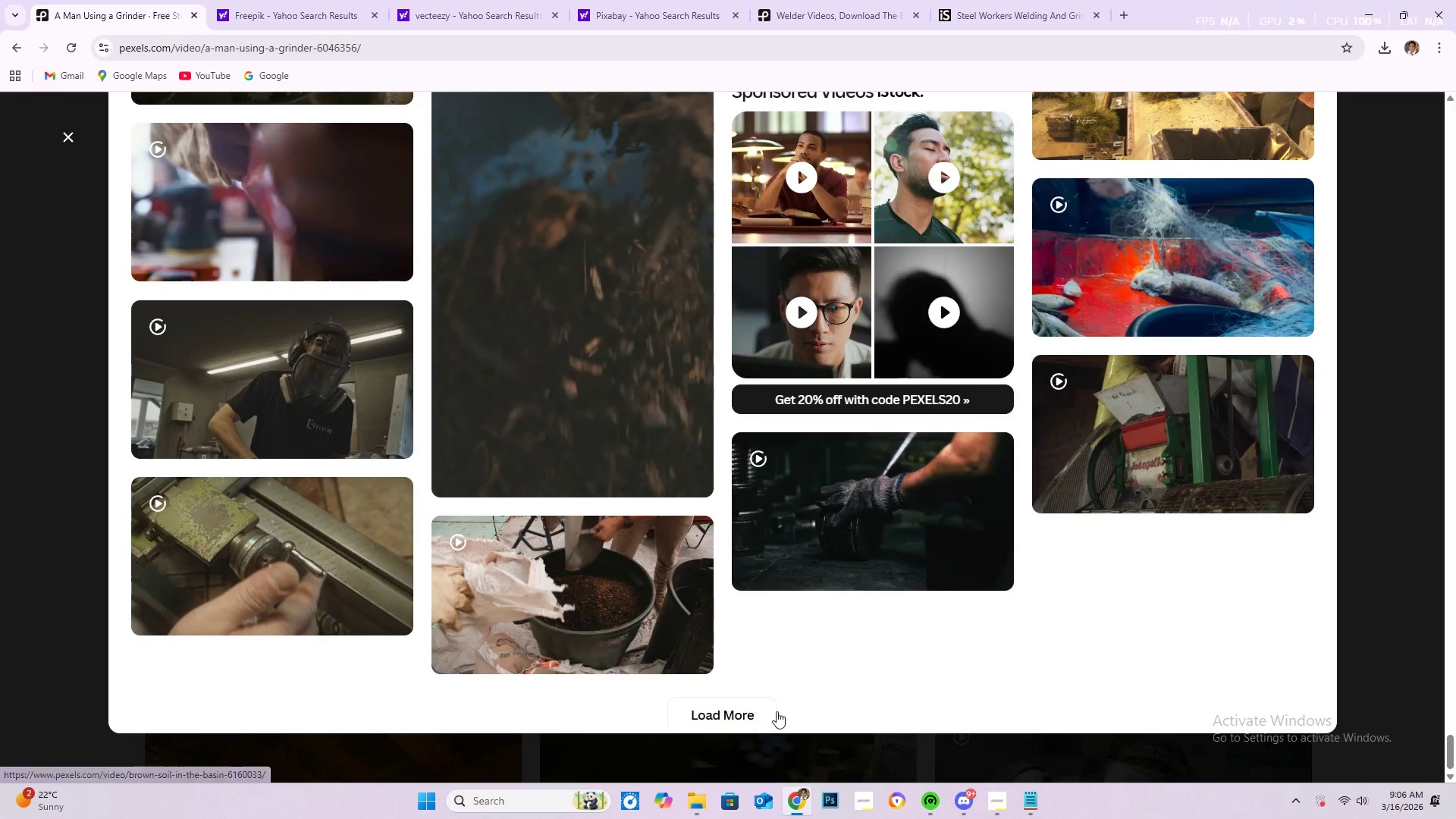 
left_click([758, 708])
 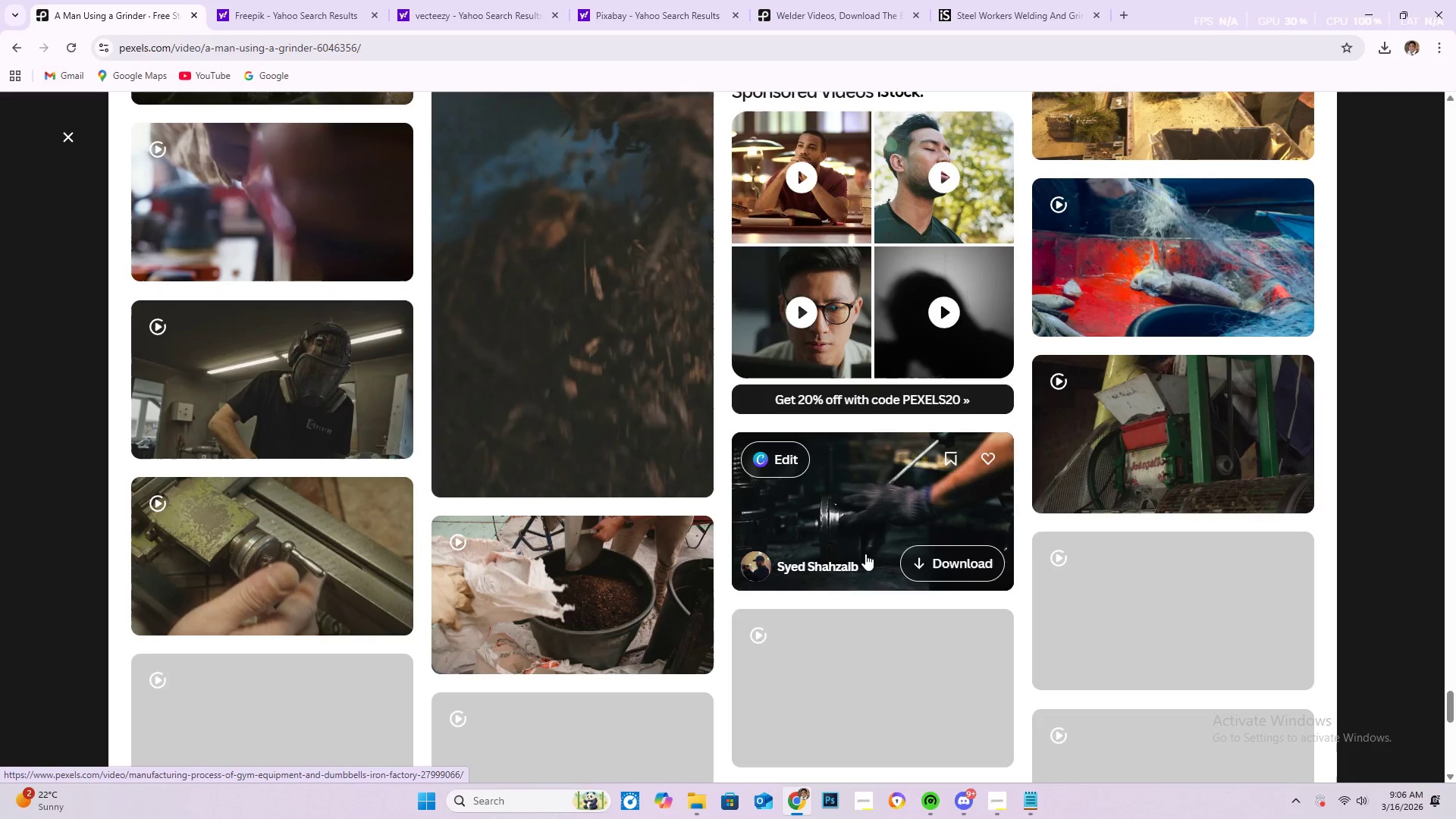 
scroll: coordinate [773, 576], scroll_direction: down, amount: 22.0
 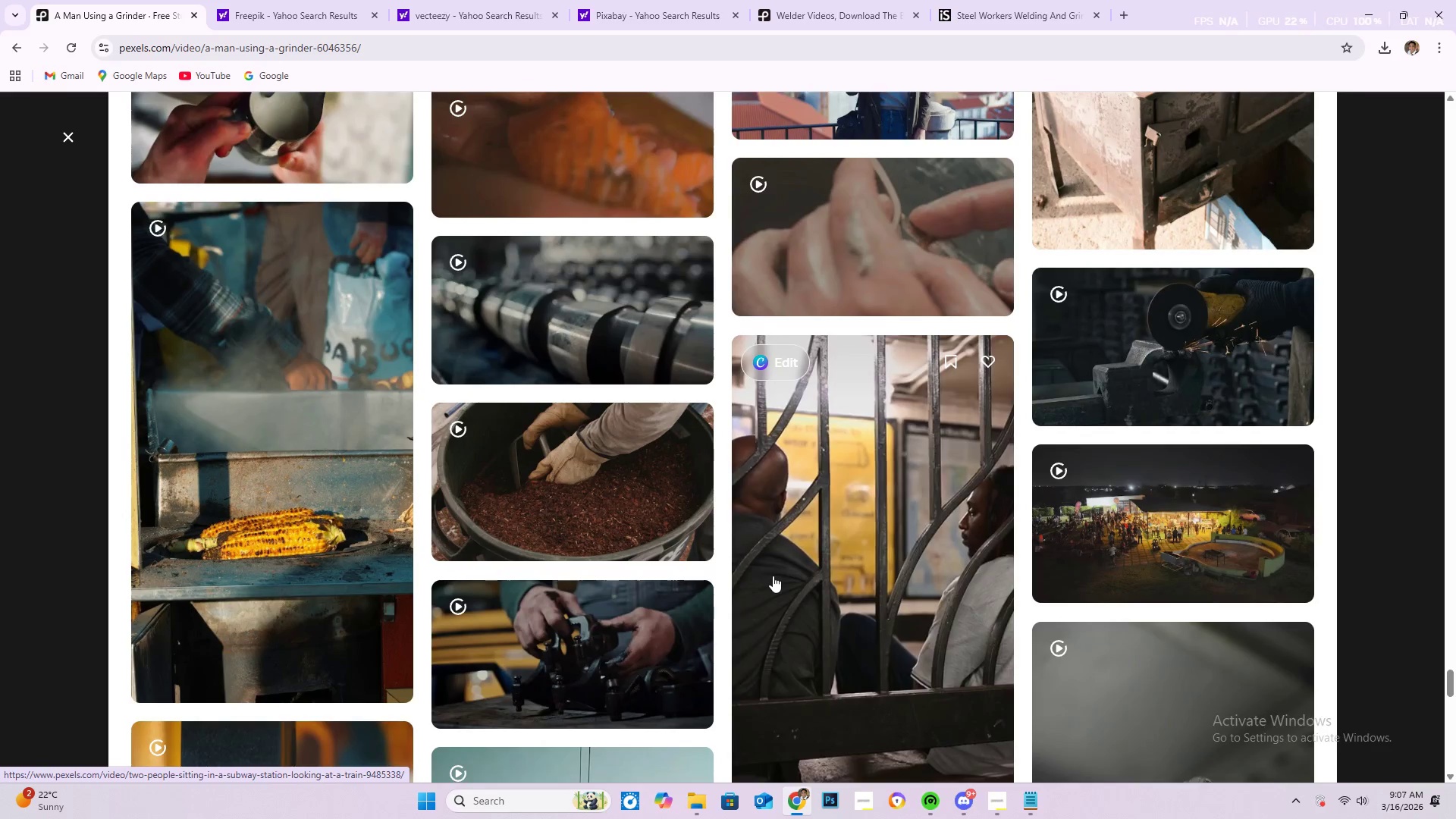 
scroll: coordinate [769, 570], scroll_direction: down, amount: 7.0
 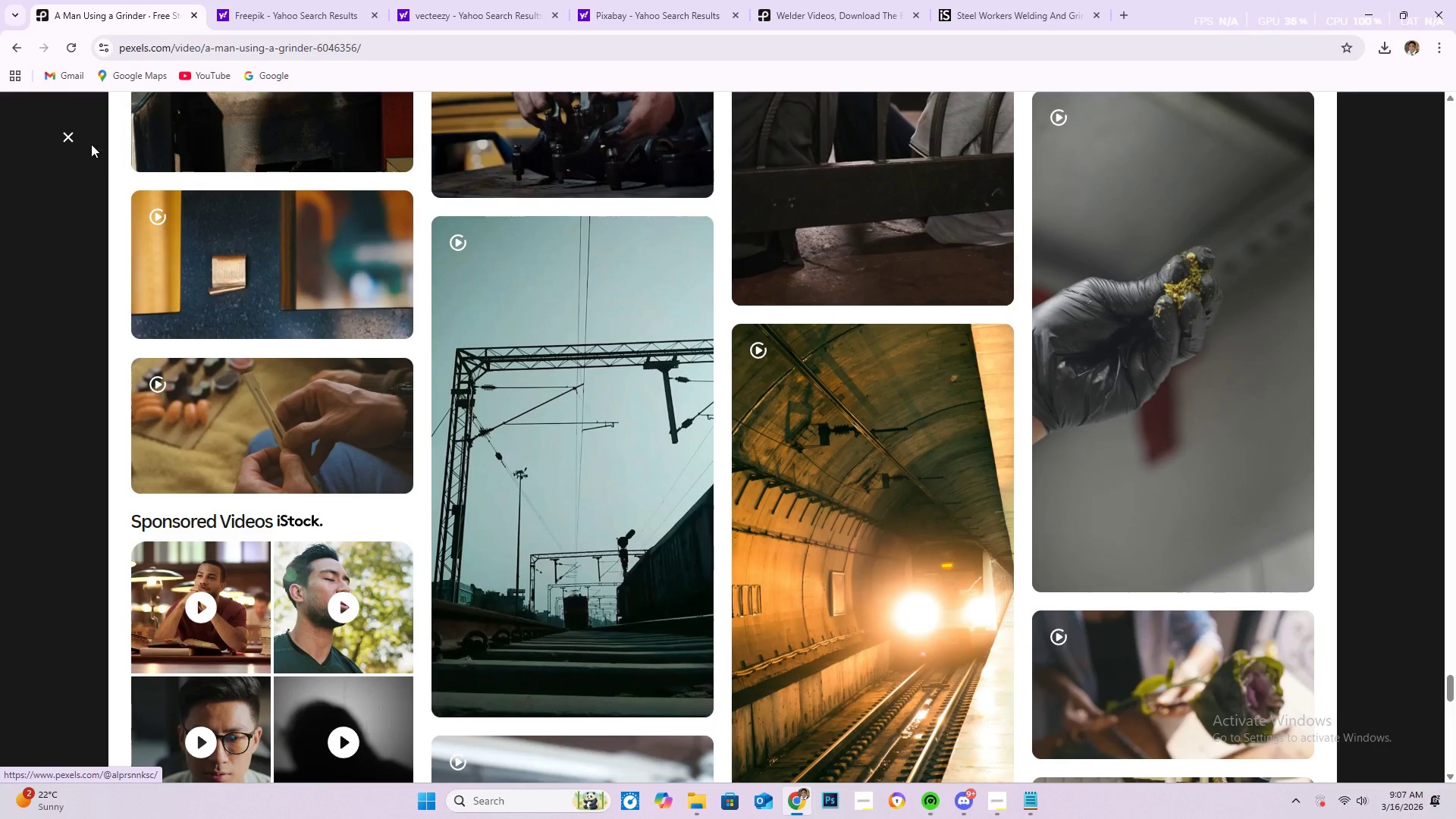 
left_click([68, 140])
 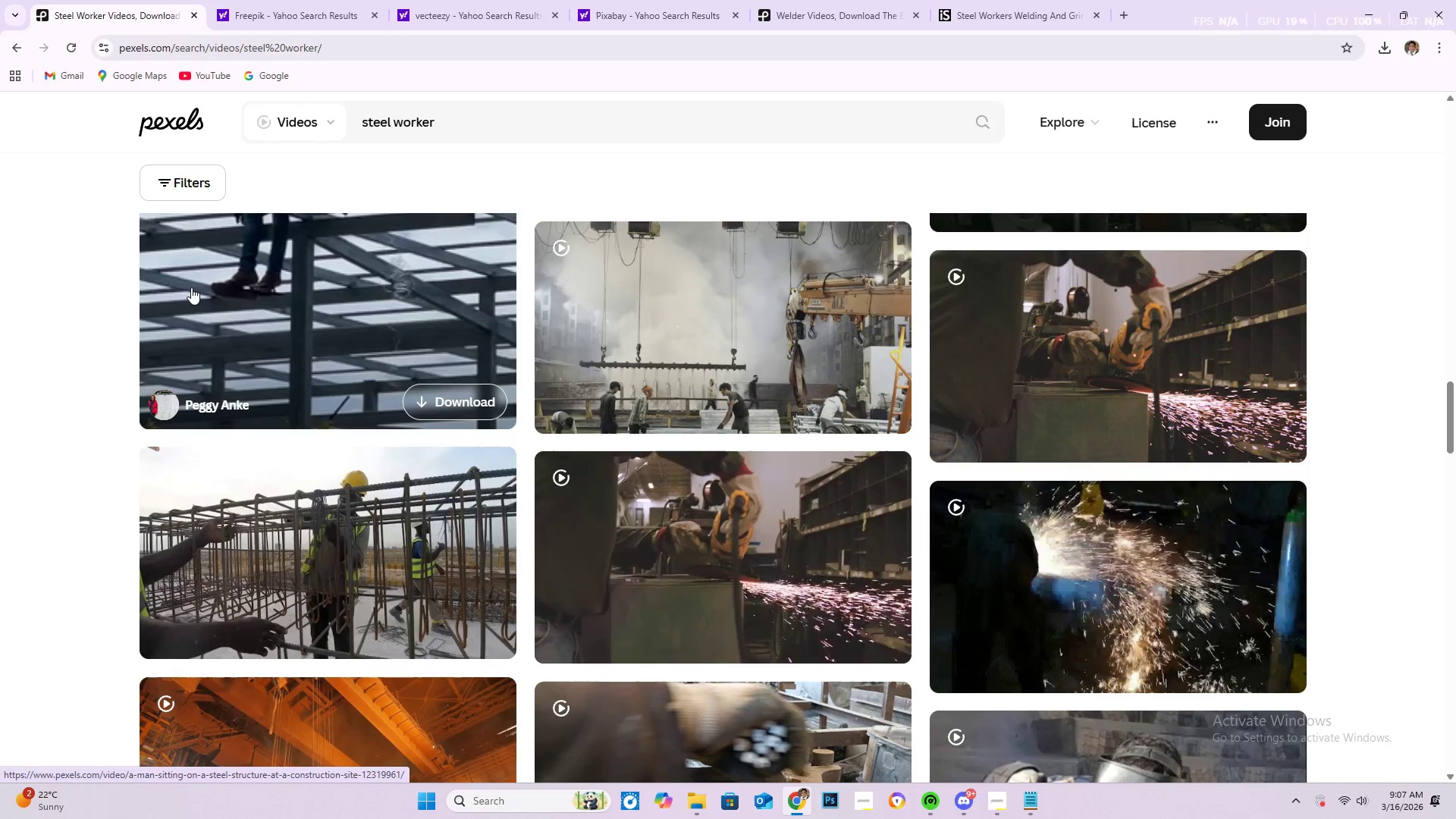 
scroll: coordinate [261, 390], scroll_direction: down, amount: 23.0
 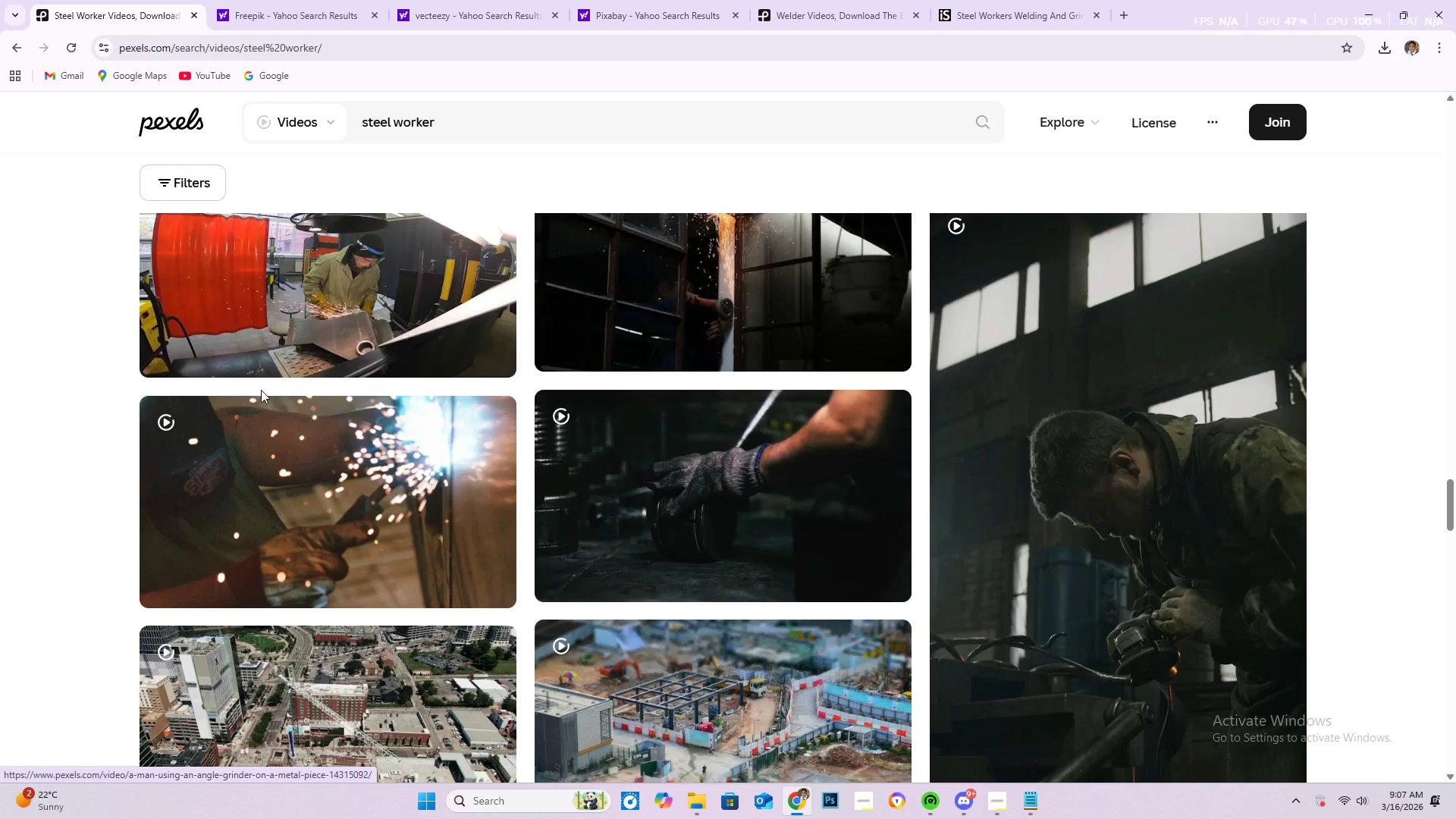 
scroll: coordinate [275, 394], scroll_direction: down, amount: 19.0
 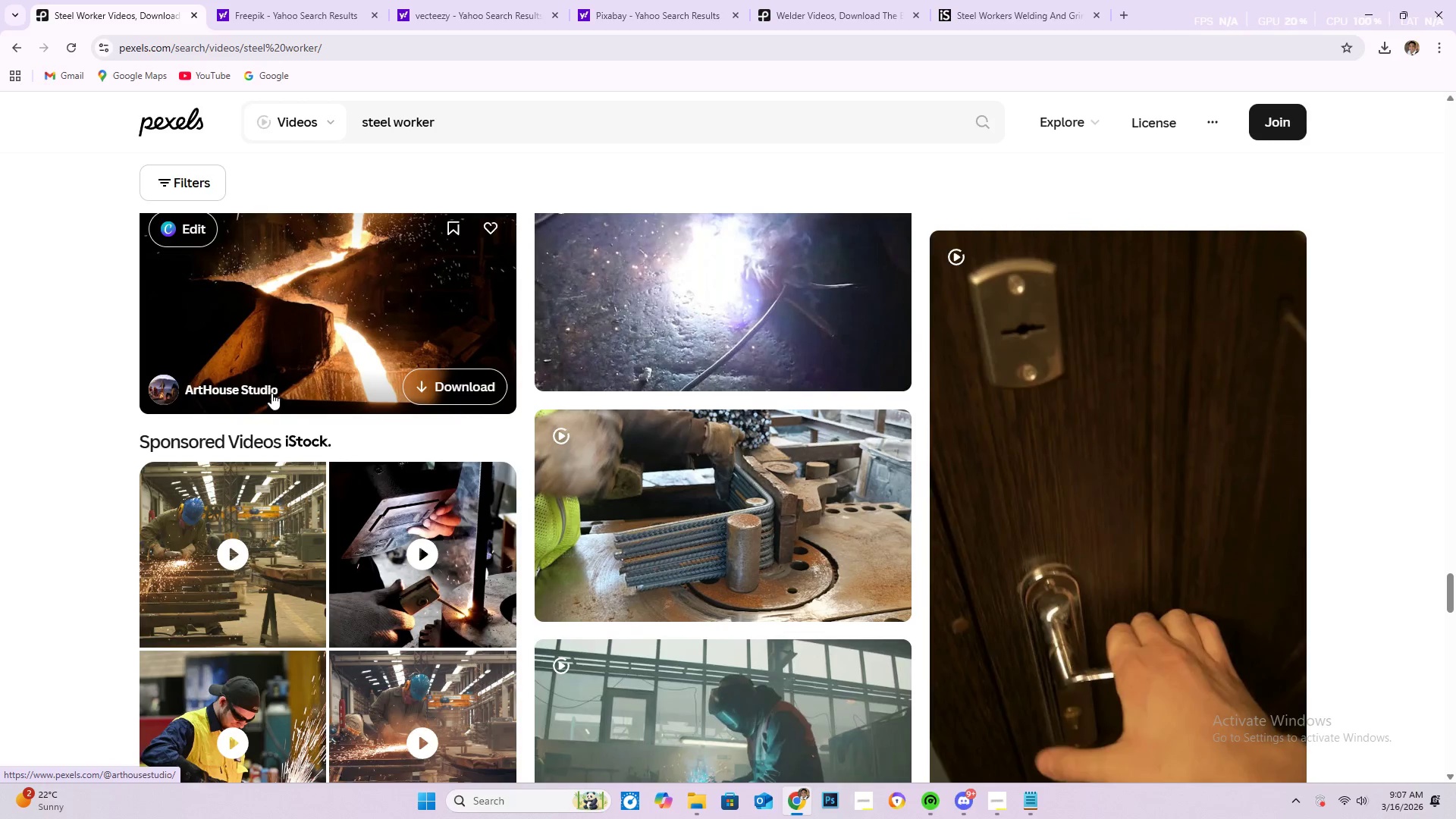 
scroll: coordinate [271, 393], scroll_direction: down, amount: 3.0
 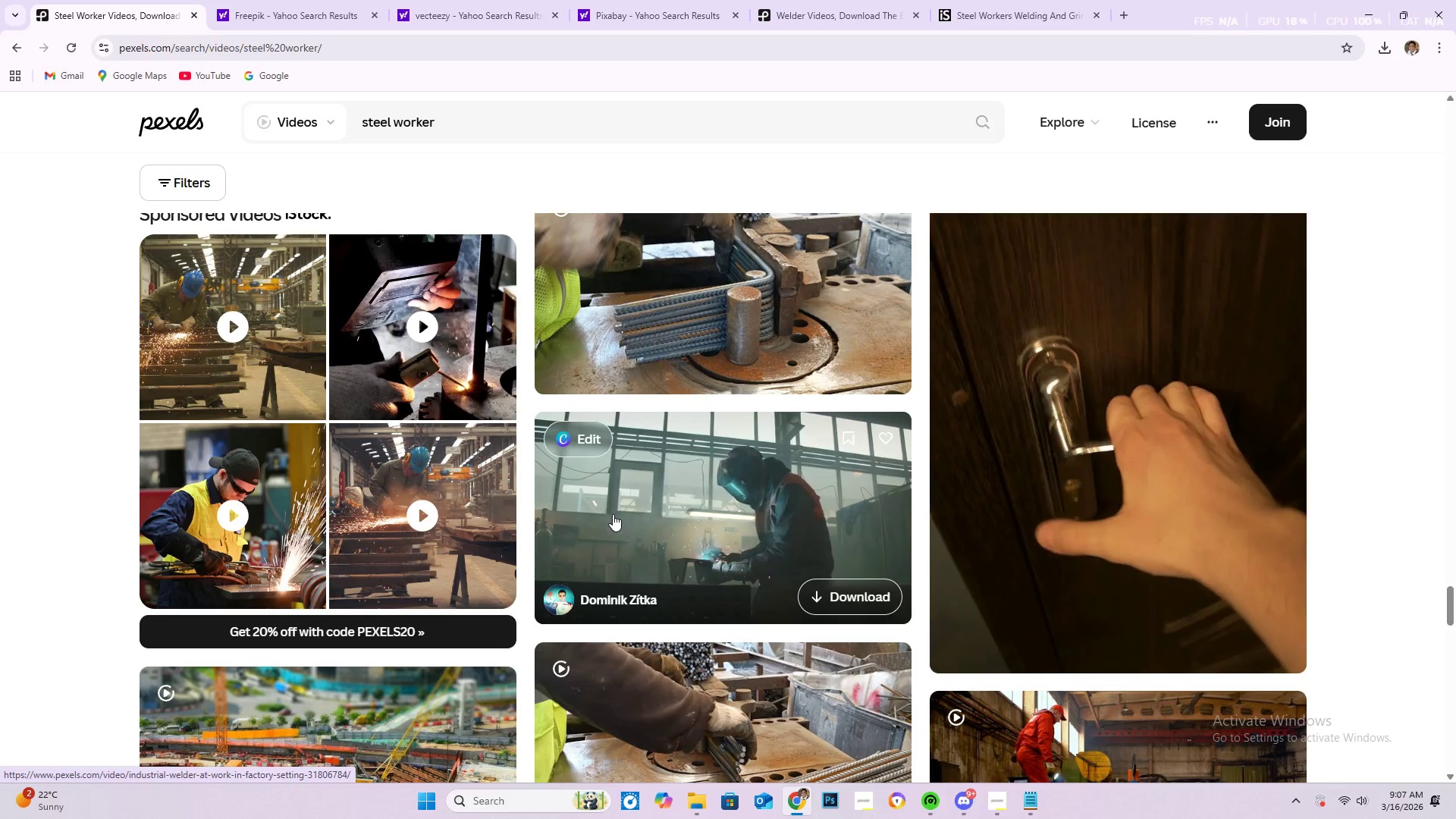 
wait(7.03)
 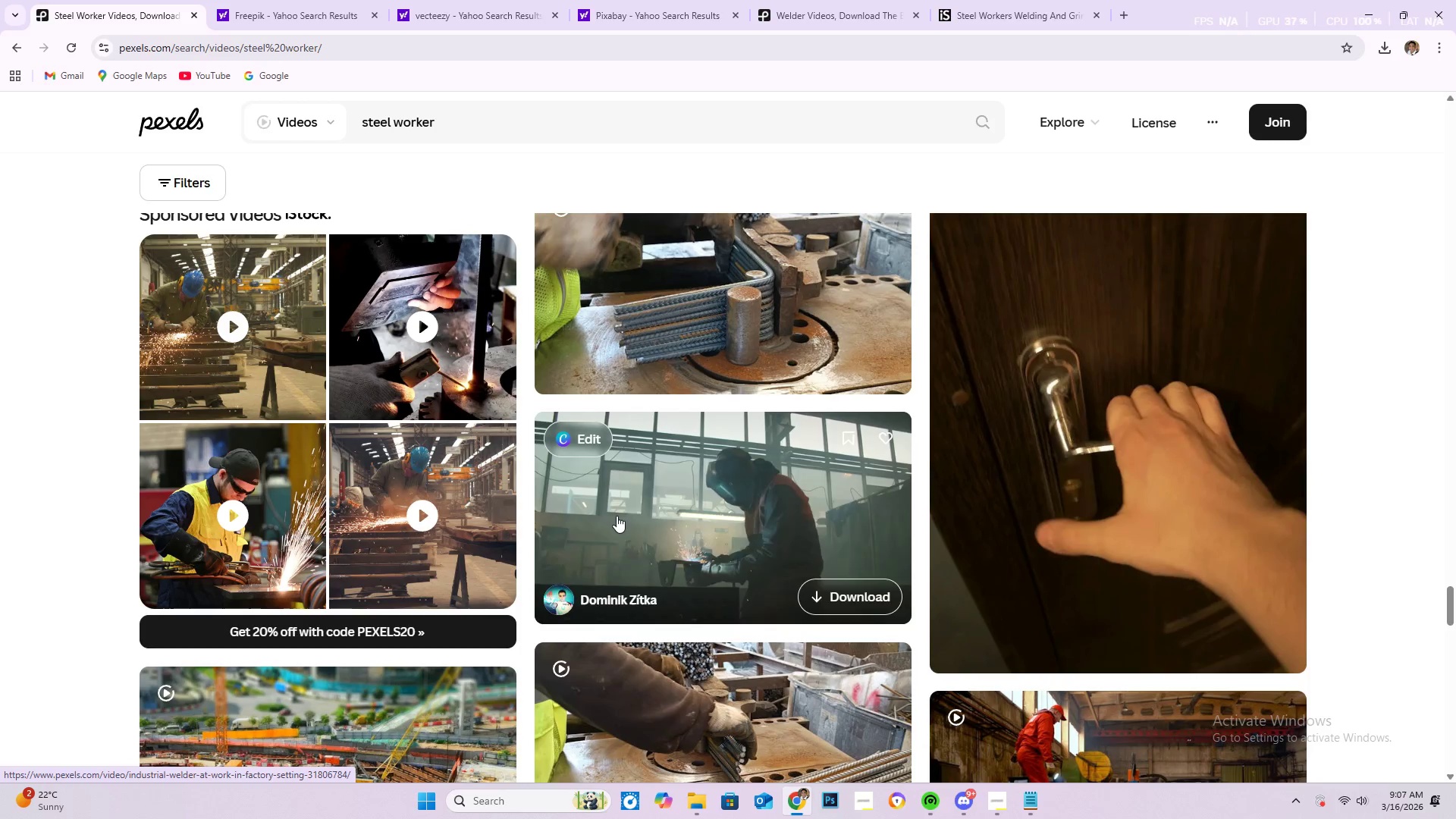 
scroll: coordinate [619, 479], scroll_direction: down, amount: 33.0
 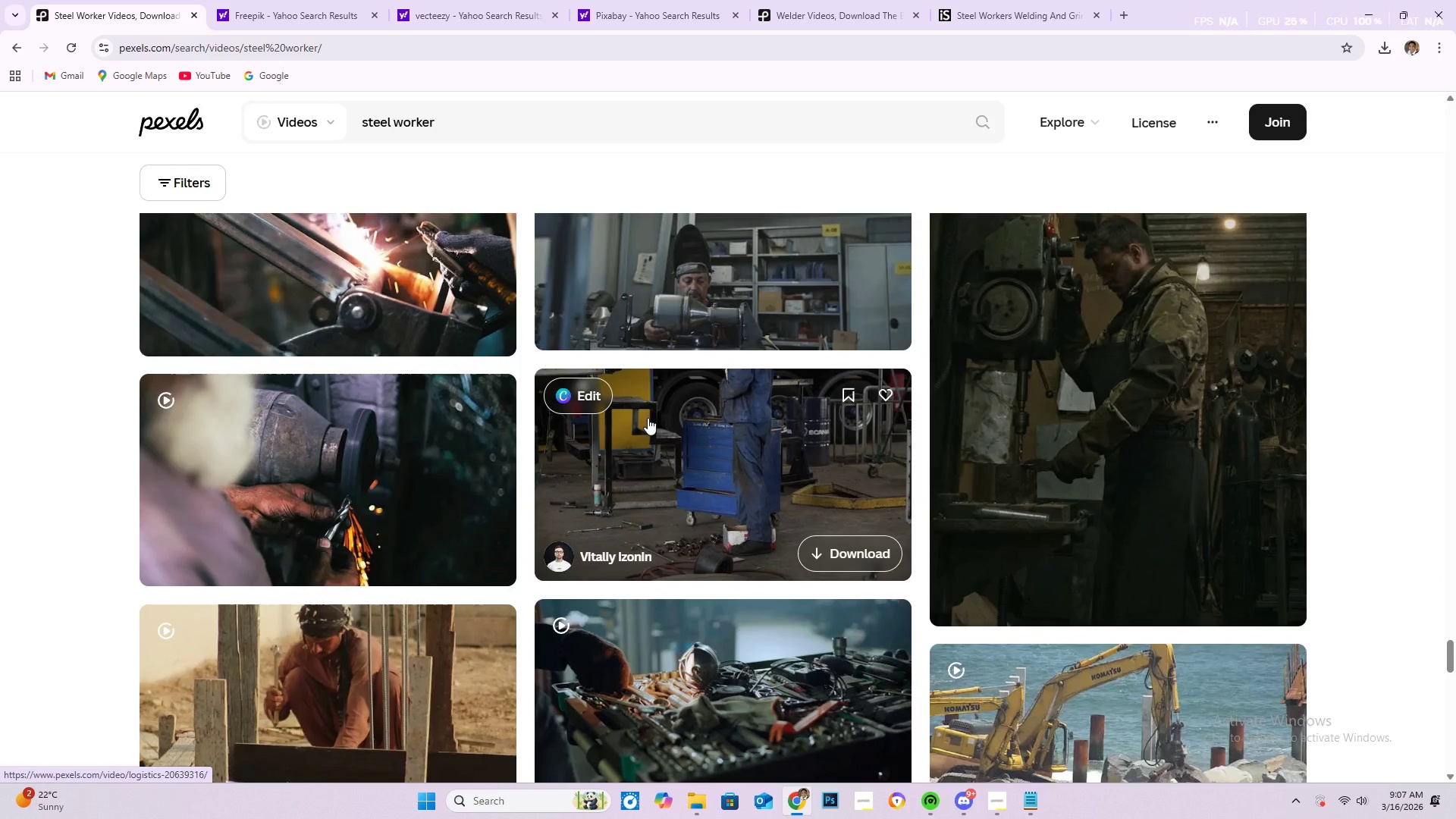 
scroll: coordinate [538, 473], scroll_direction: down, amount: 14.0
 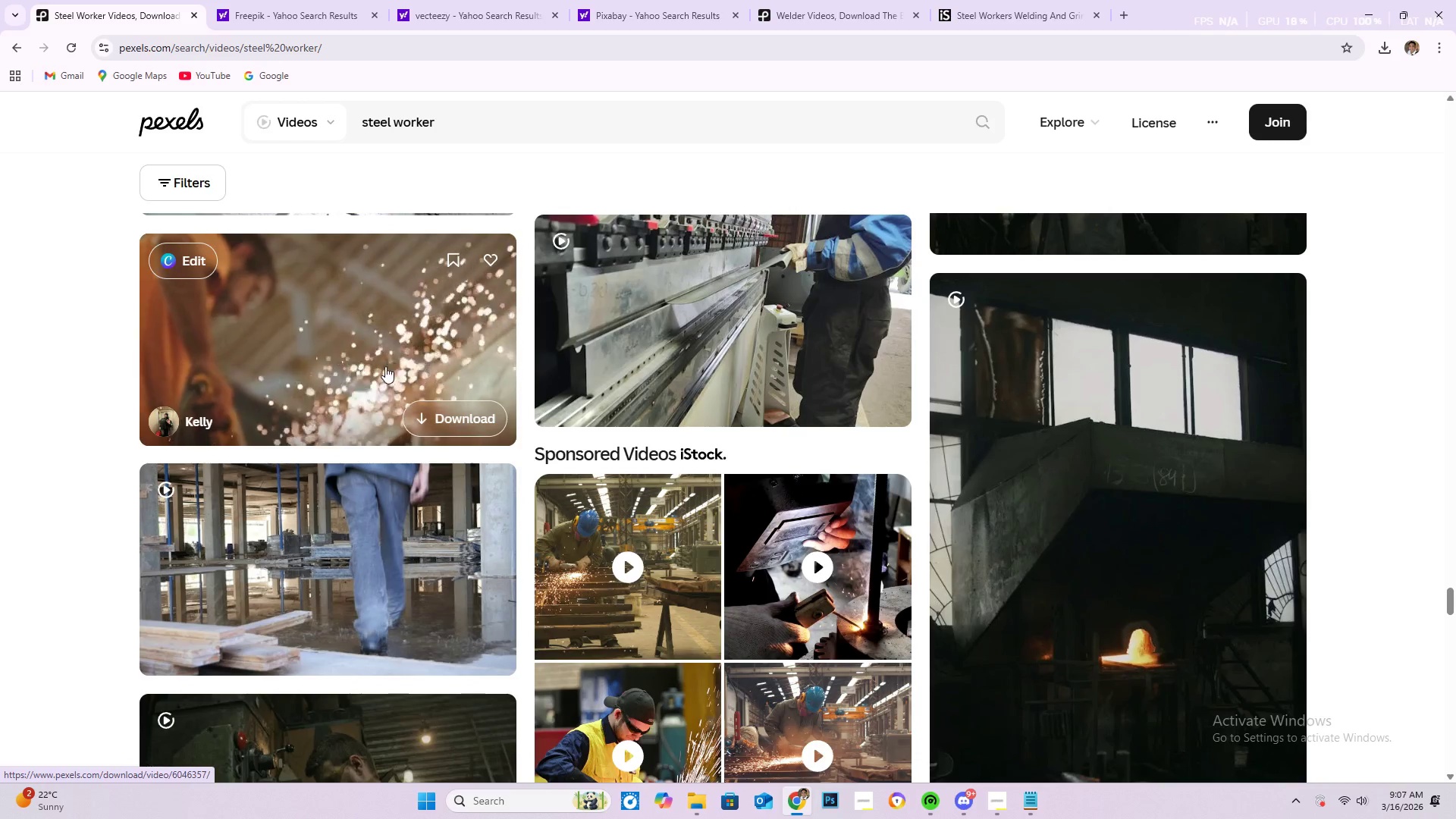 
left_click([398, 347])
 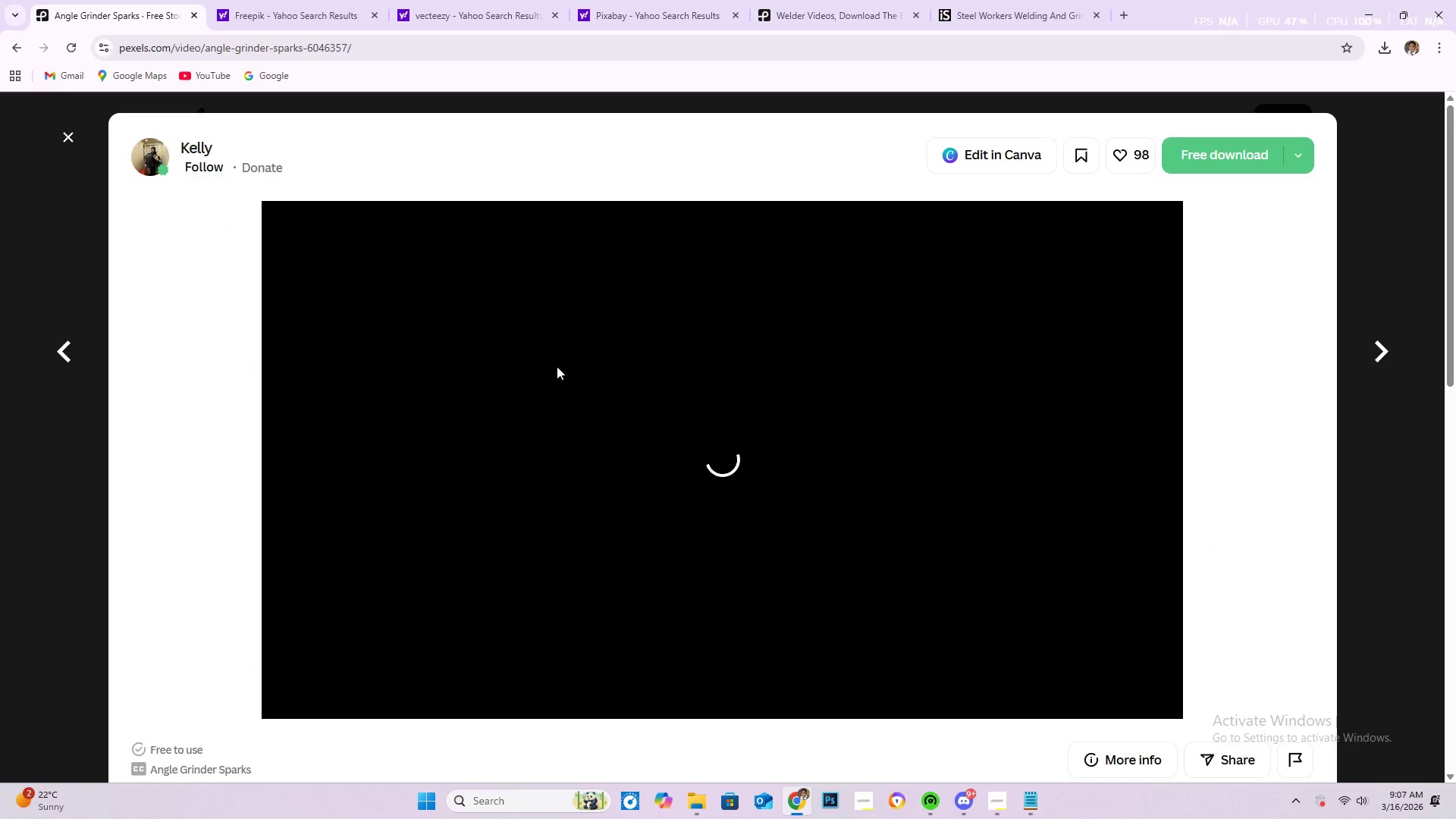 
scroll: coordinate [648, 428], scroll_direction: down, amount: 8.0
 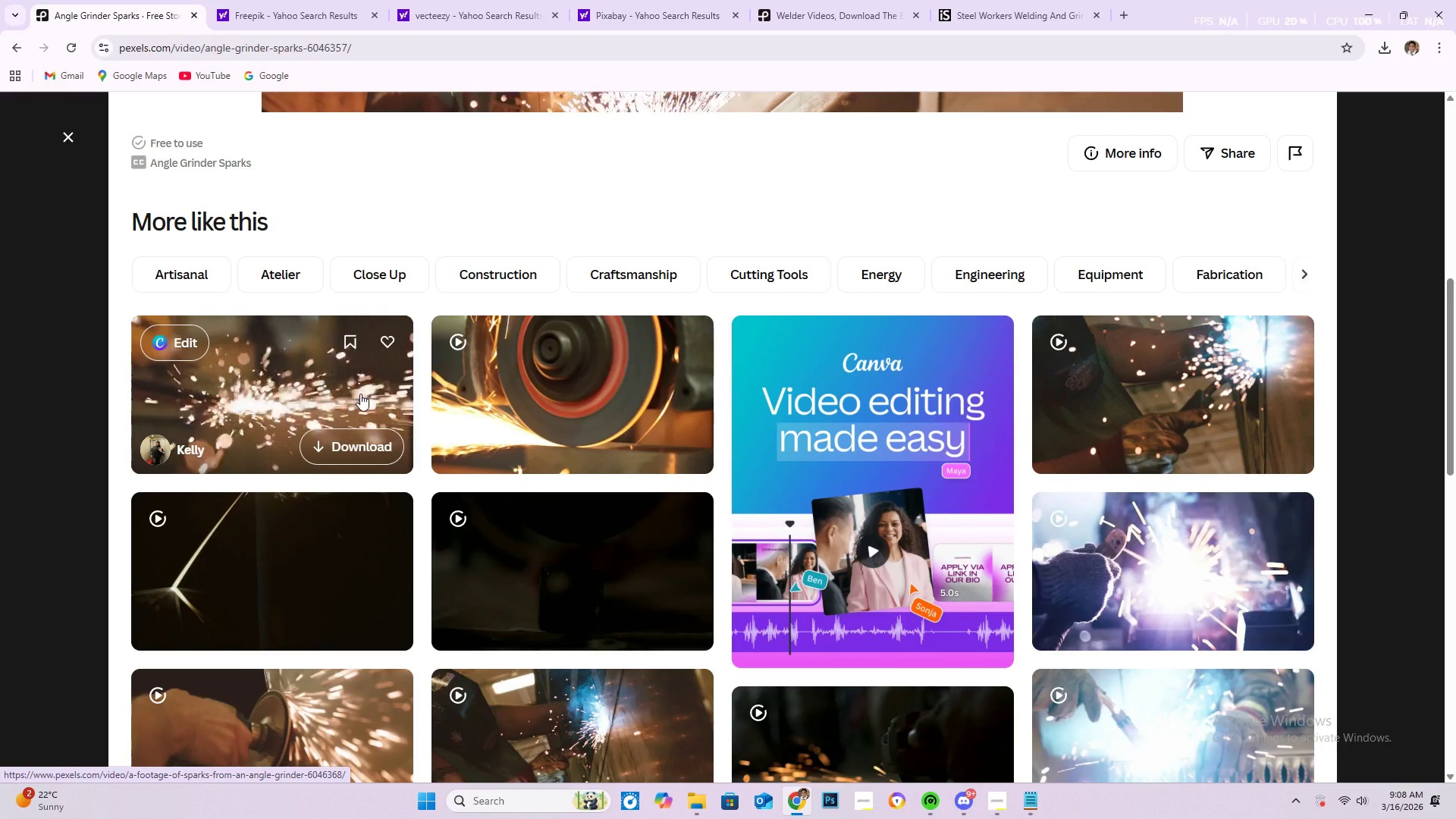 
wait(7.56)
 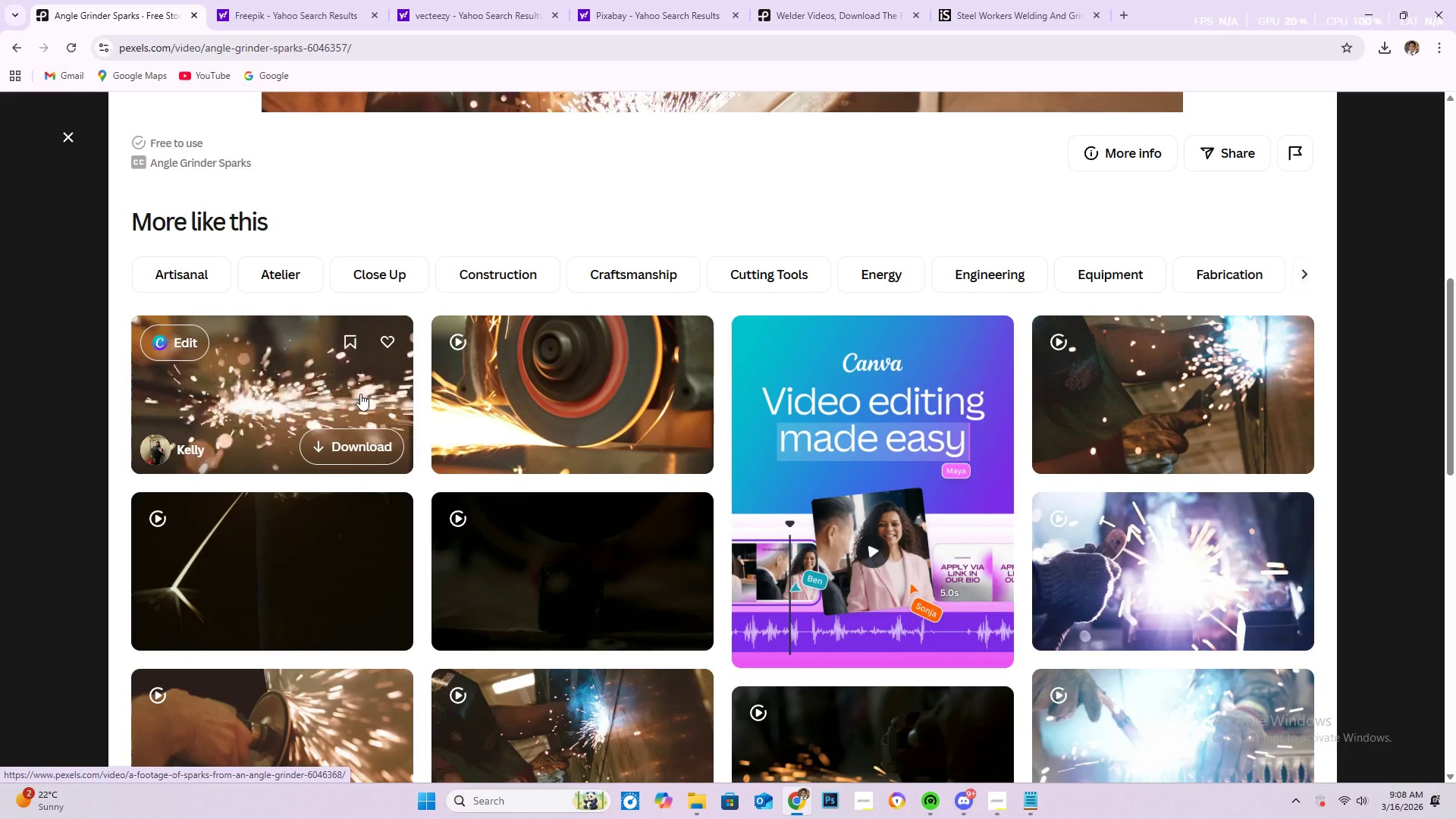 
scroll: coordinate [360, 394], scroll_direction: down, amount: 3.0
 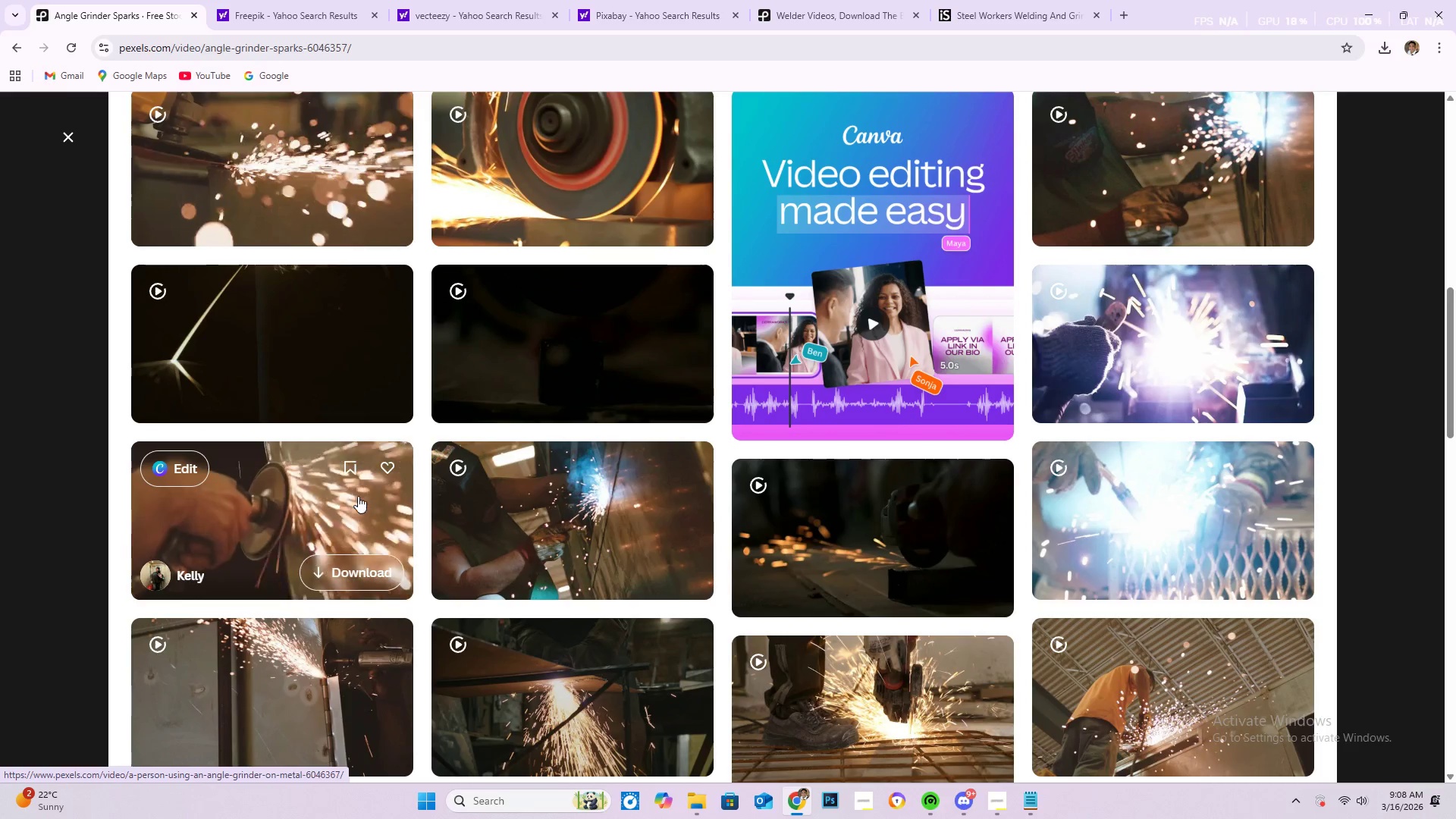 
wait(5.78)
 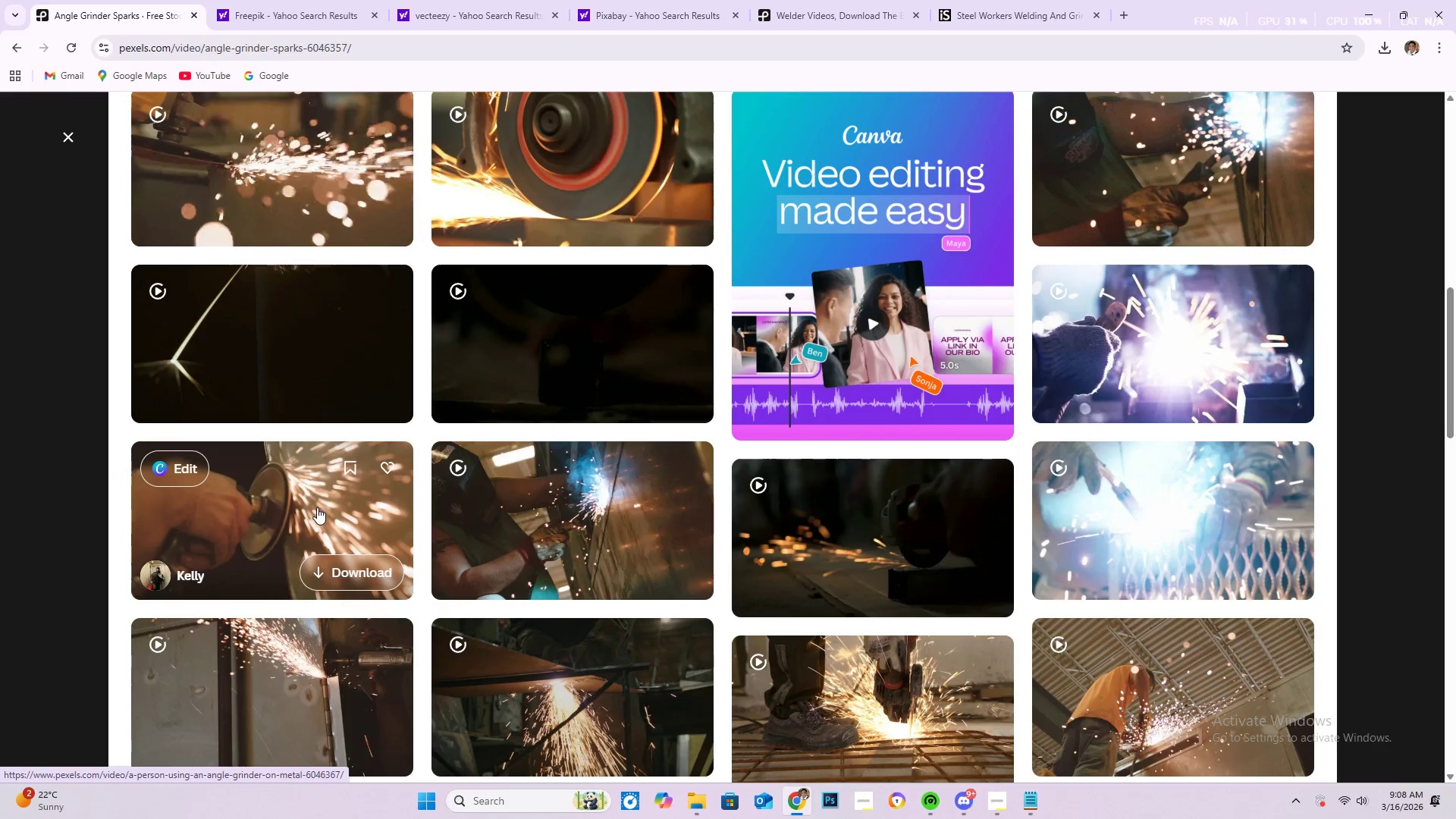 
scroll: coordinate [660, 543], scroll_direction: down, amount: 20.0
 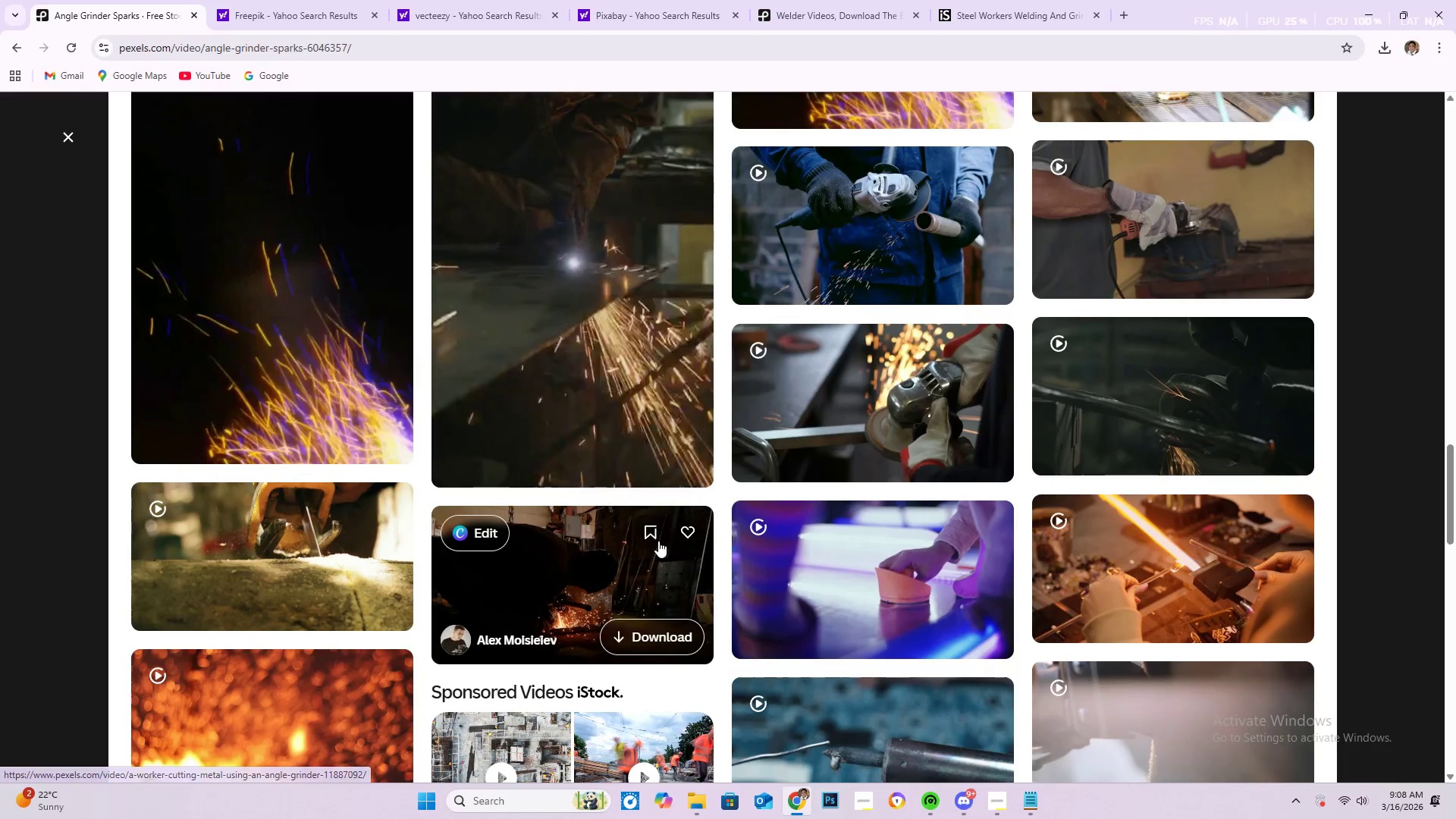 
scroll: coordinate [620, 527], scroll_direction: down, amount: 17.0
 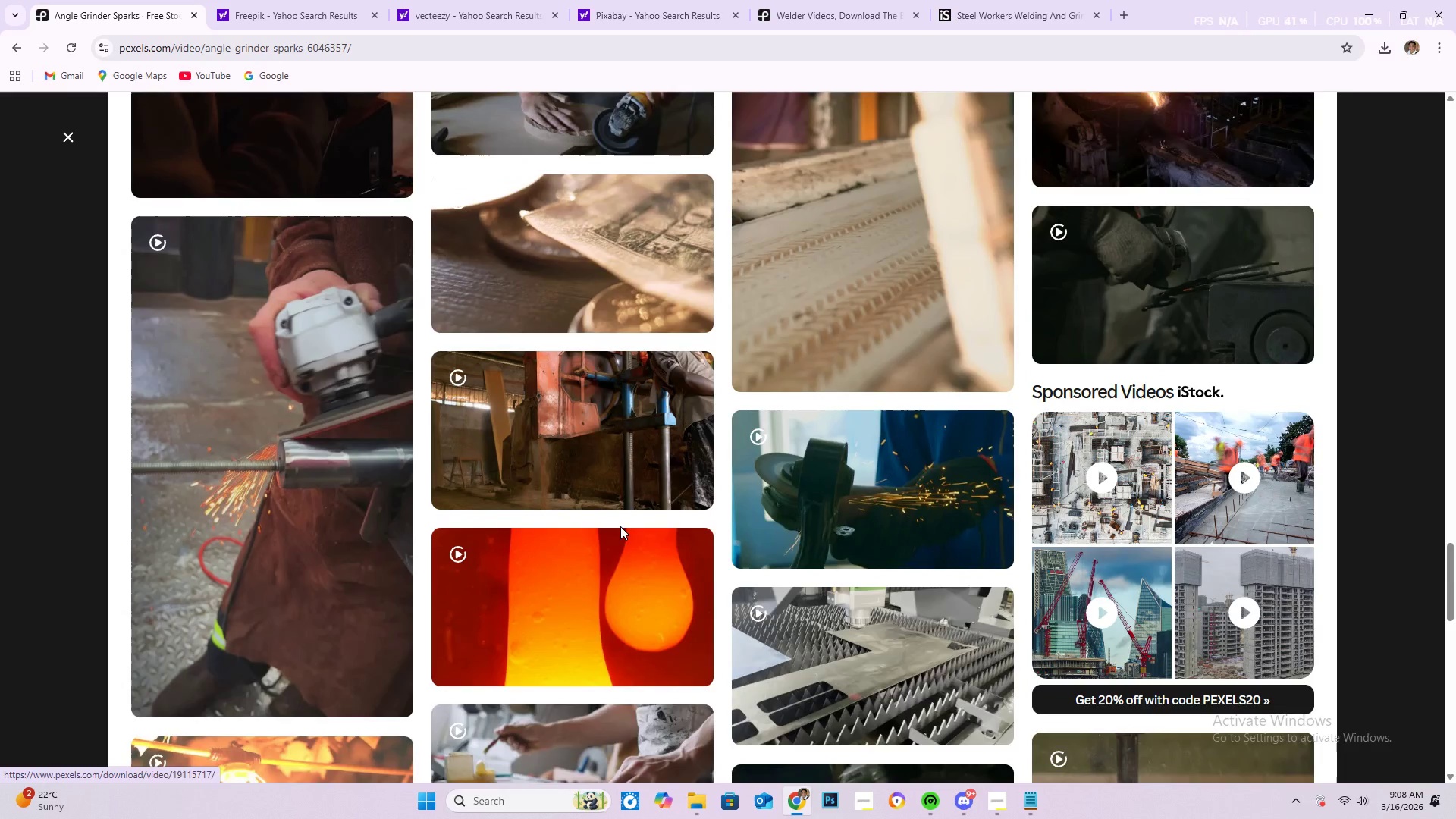 
scroll: coordinate [617, 551], scroll_direction: down, amount: 22.0
 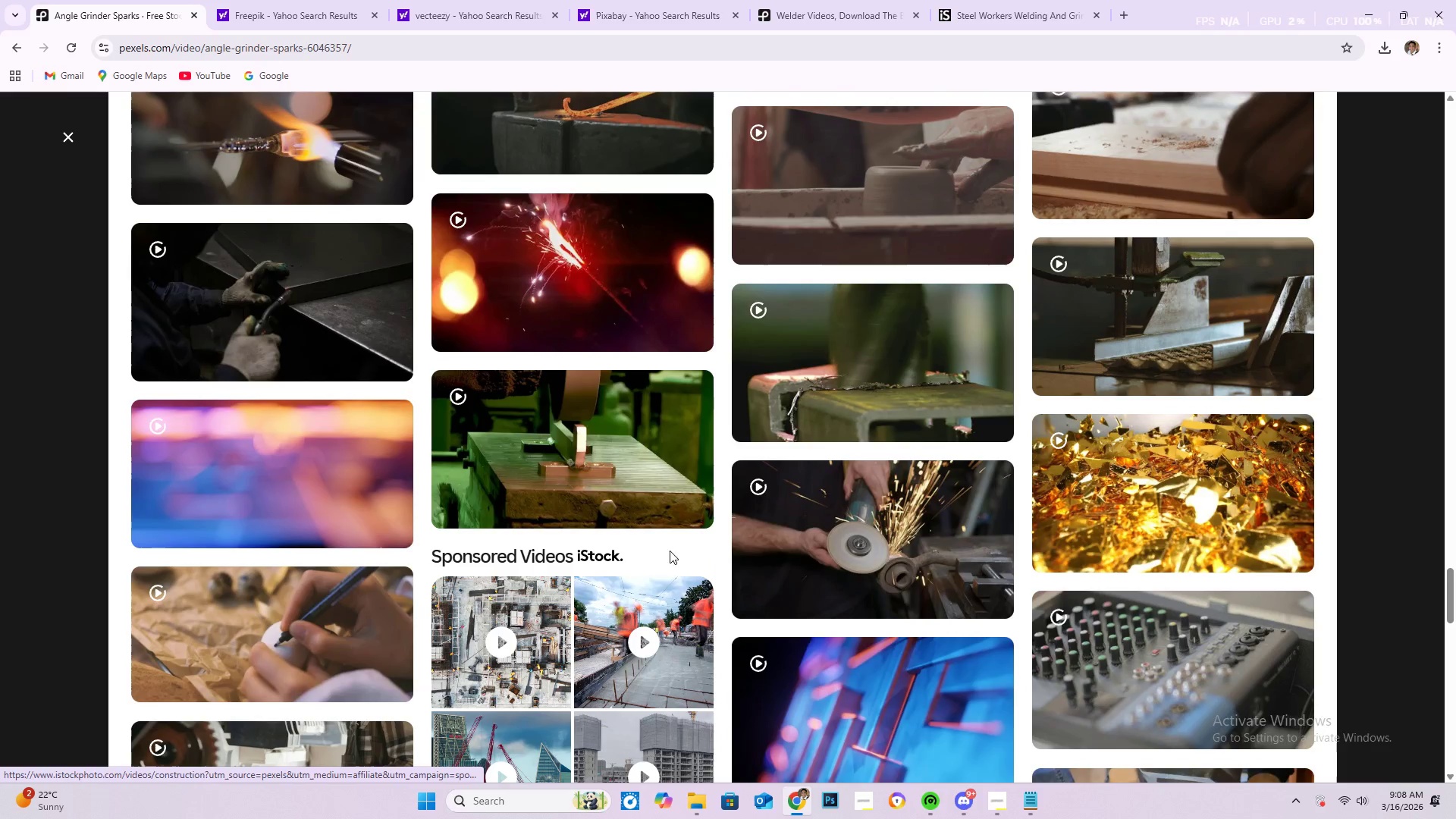 
scroll: coordinate [373, 529], scroll_direction: down, amount: 12.0
 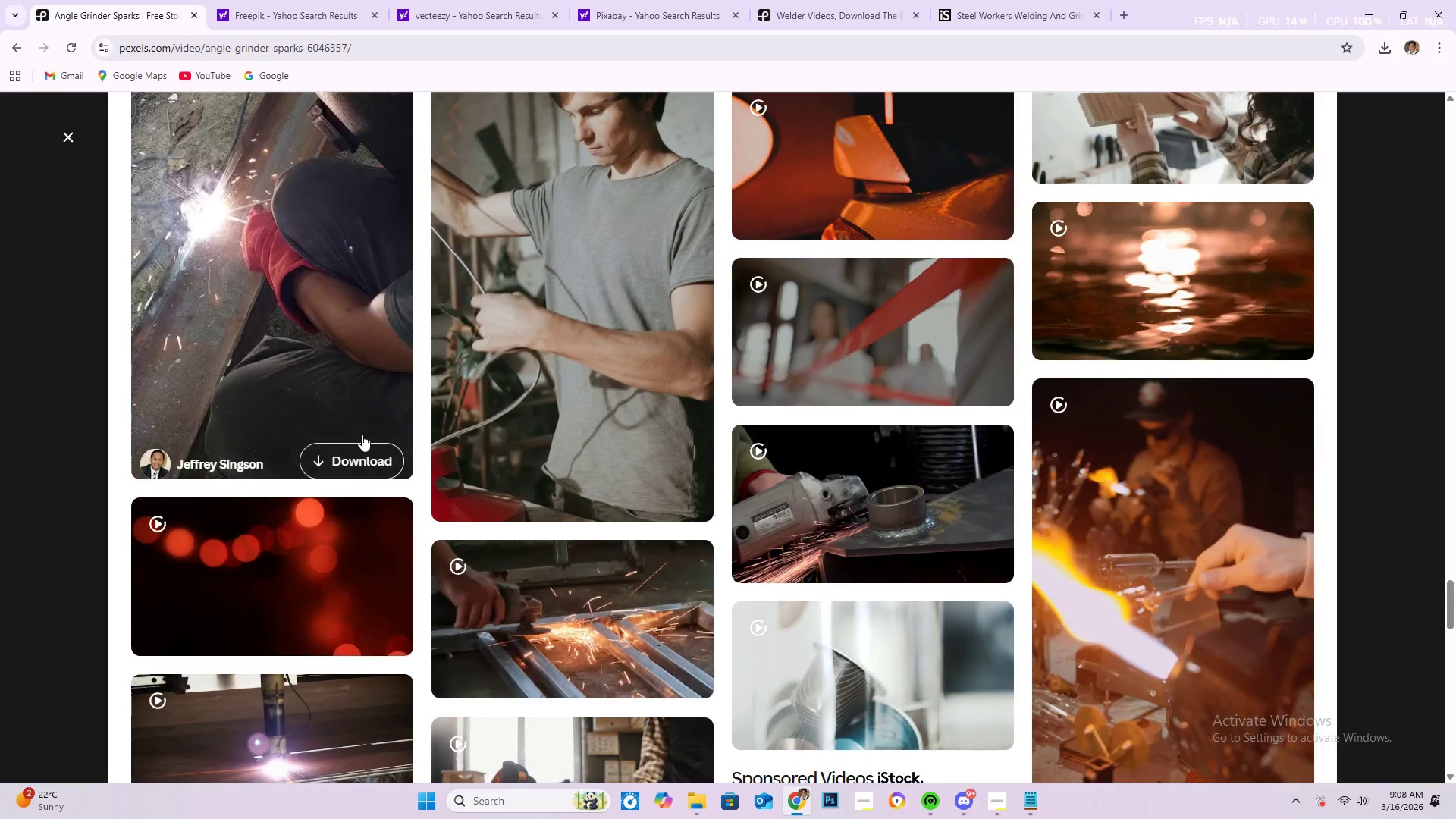 
scroll: coordinate [362, 435], scroll_direction: up, amount: 1.0
 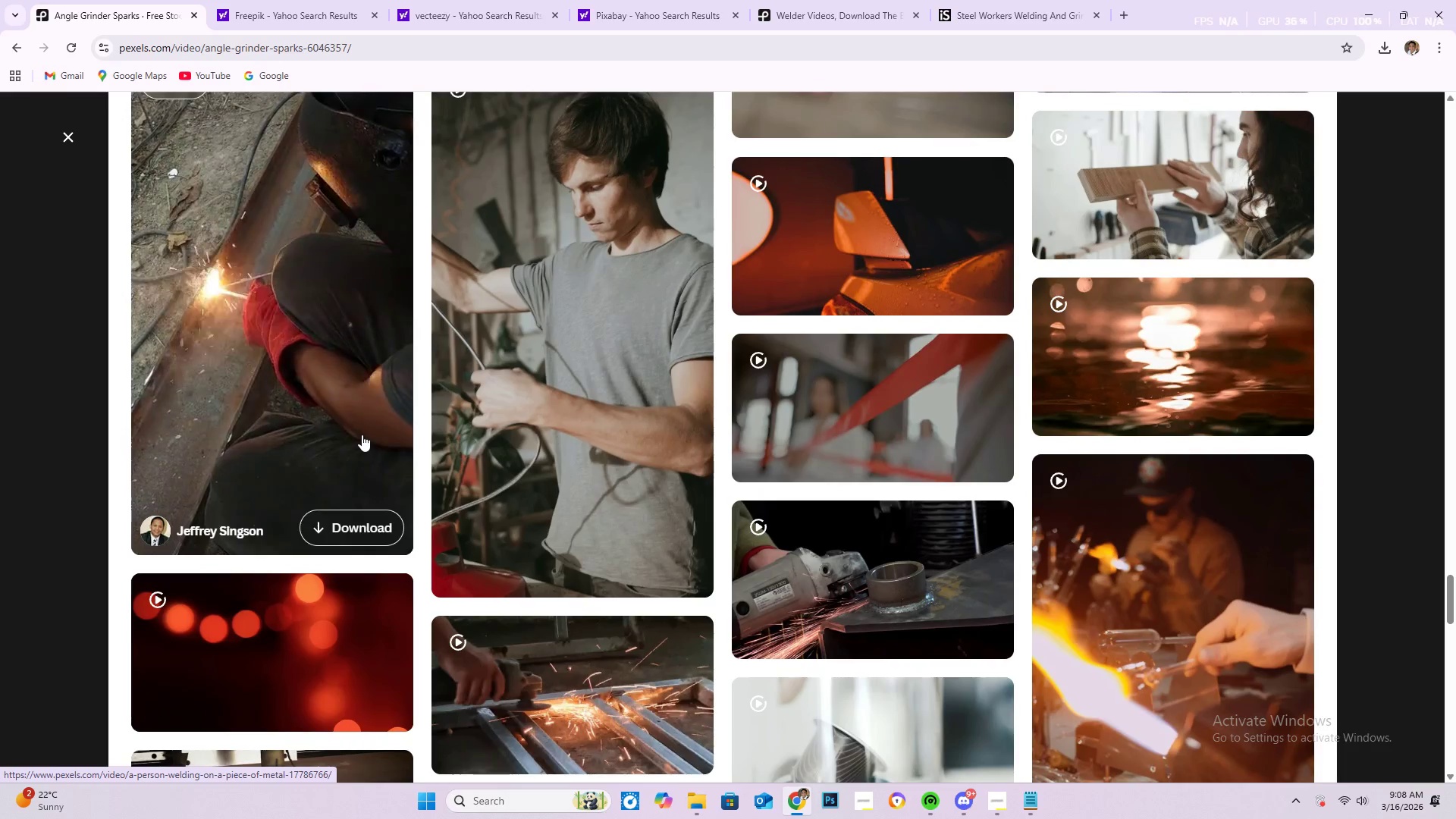 
scroll: coordinate [346, 466], scroll_direction: down, amount: 18.0
 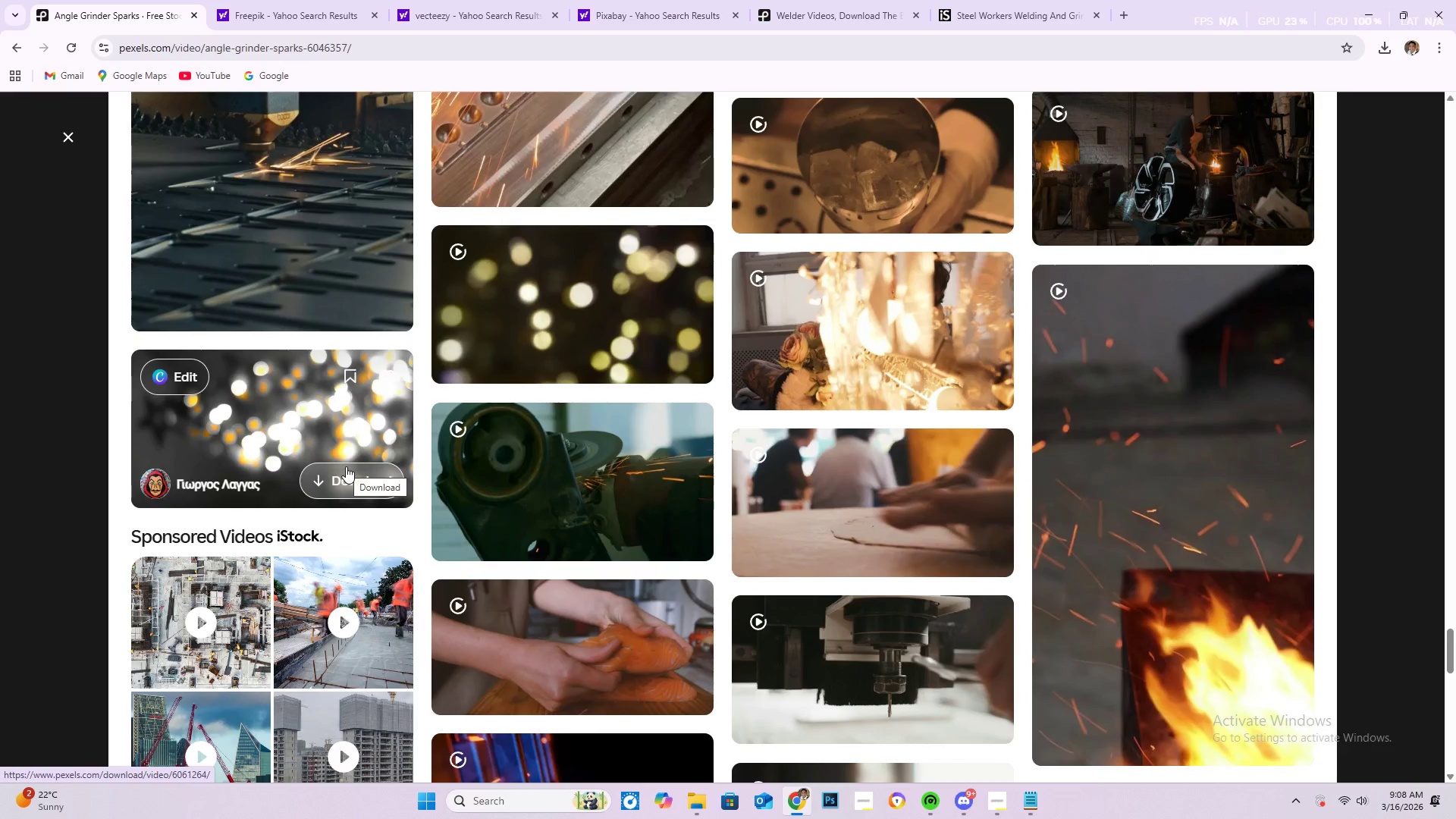 
scroll: coordinate [455, 561], scroll_direction: down, amount: 36.0
 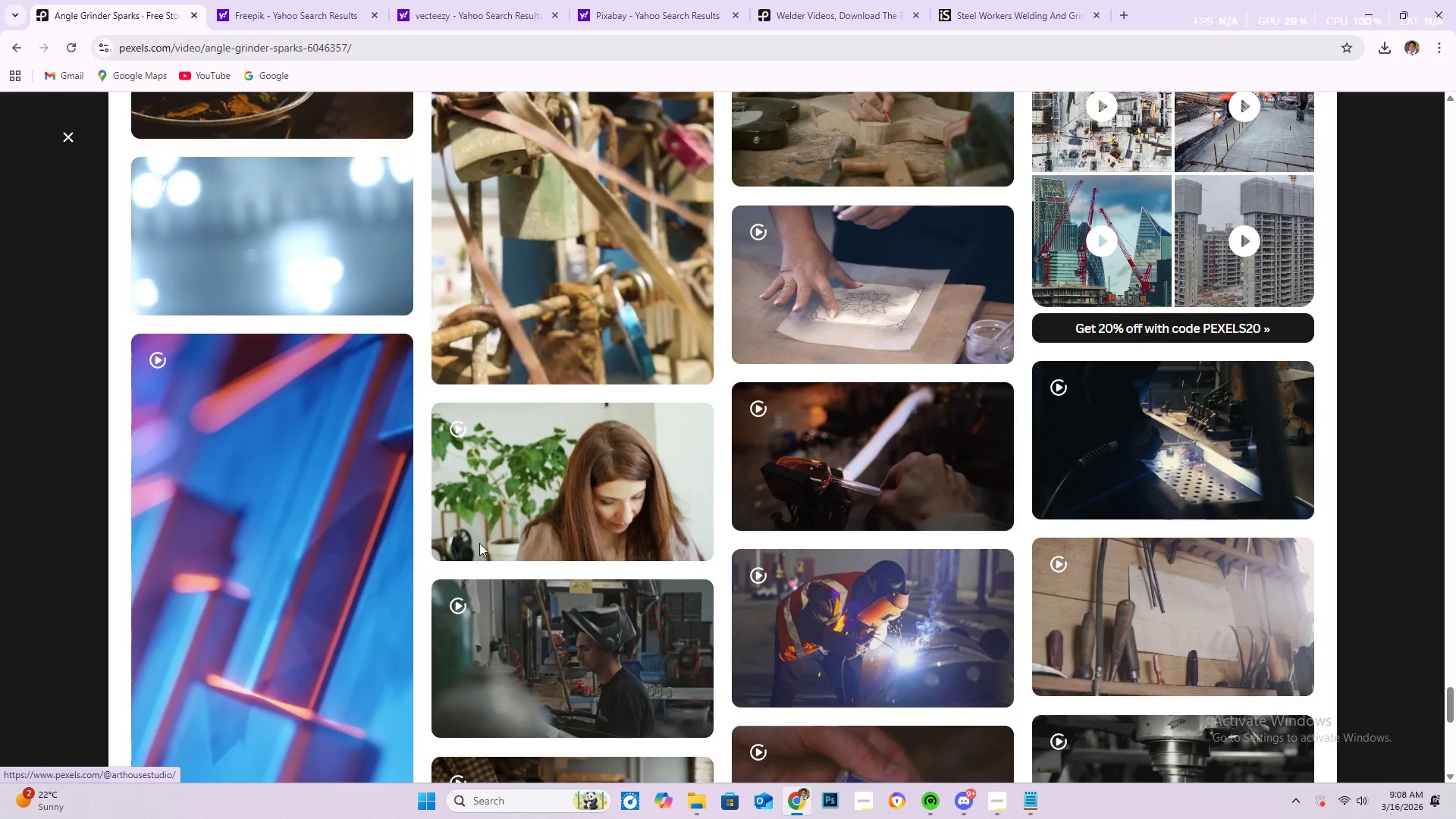 
scroll: coordinate [480, 543], scroll_direction: down, amount: 5.0
 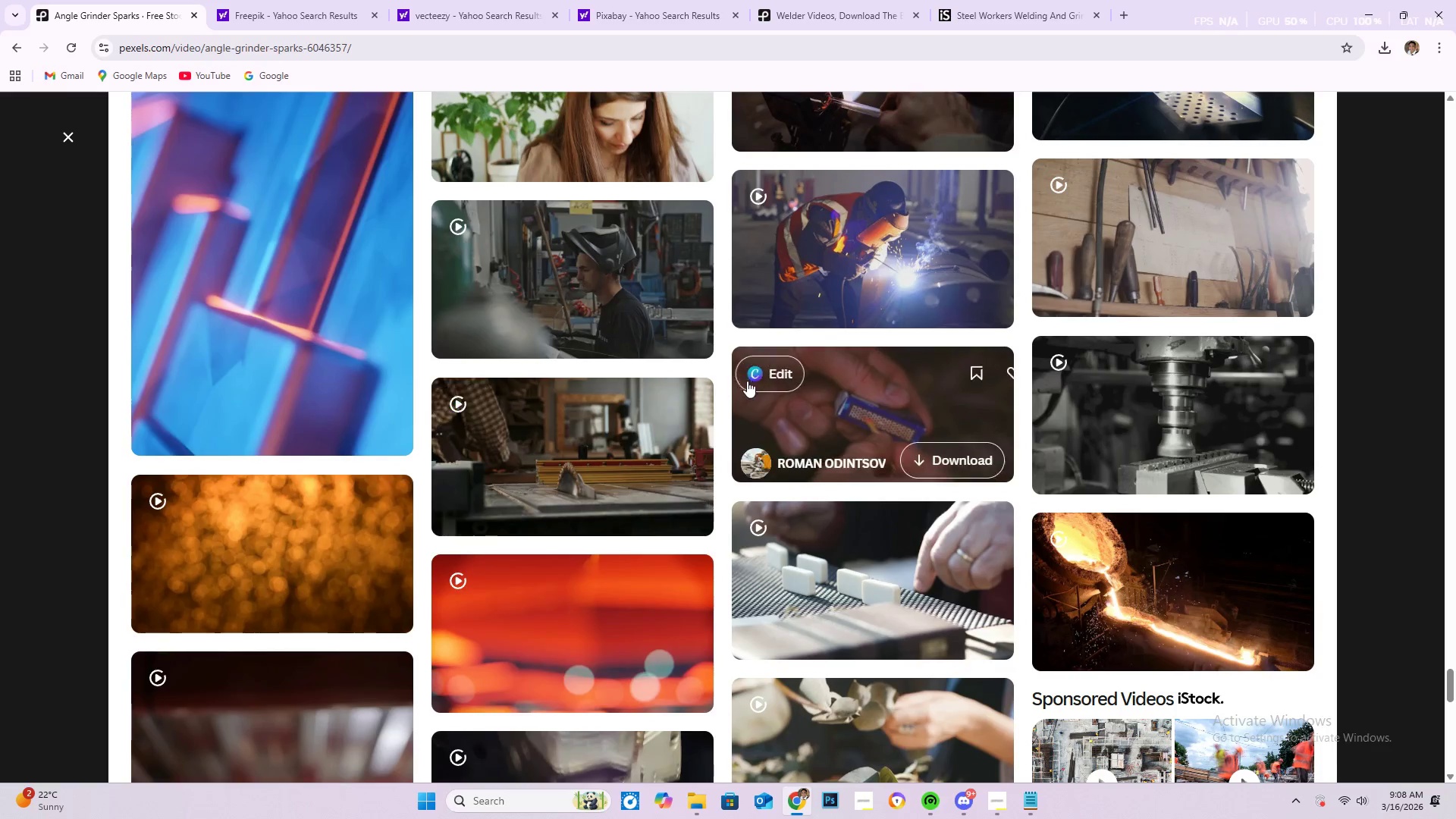 
mouse_move([869, 292])
 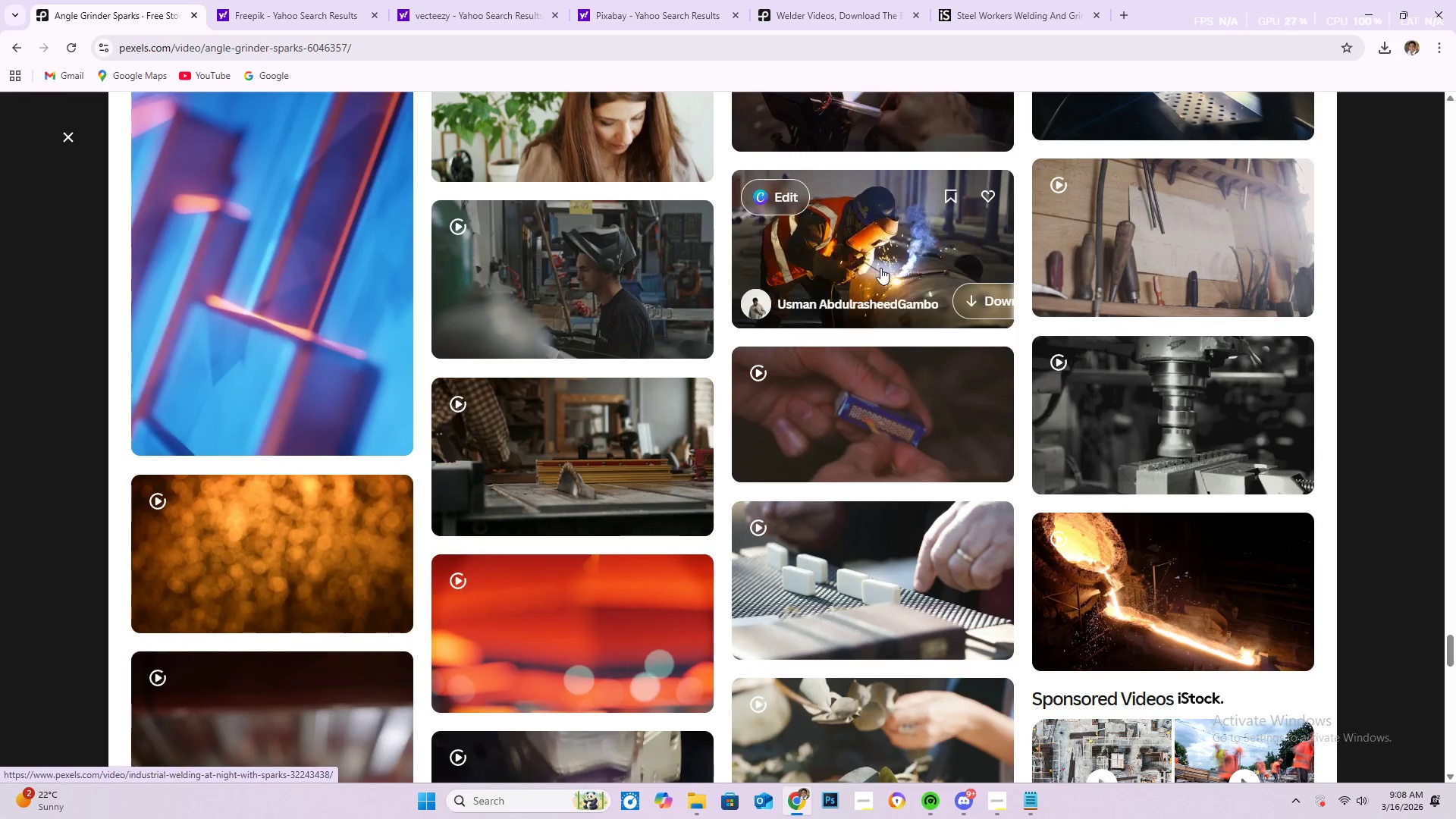 
mouse_move([650, 275])
 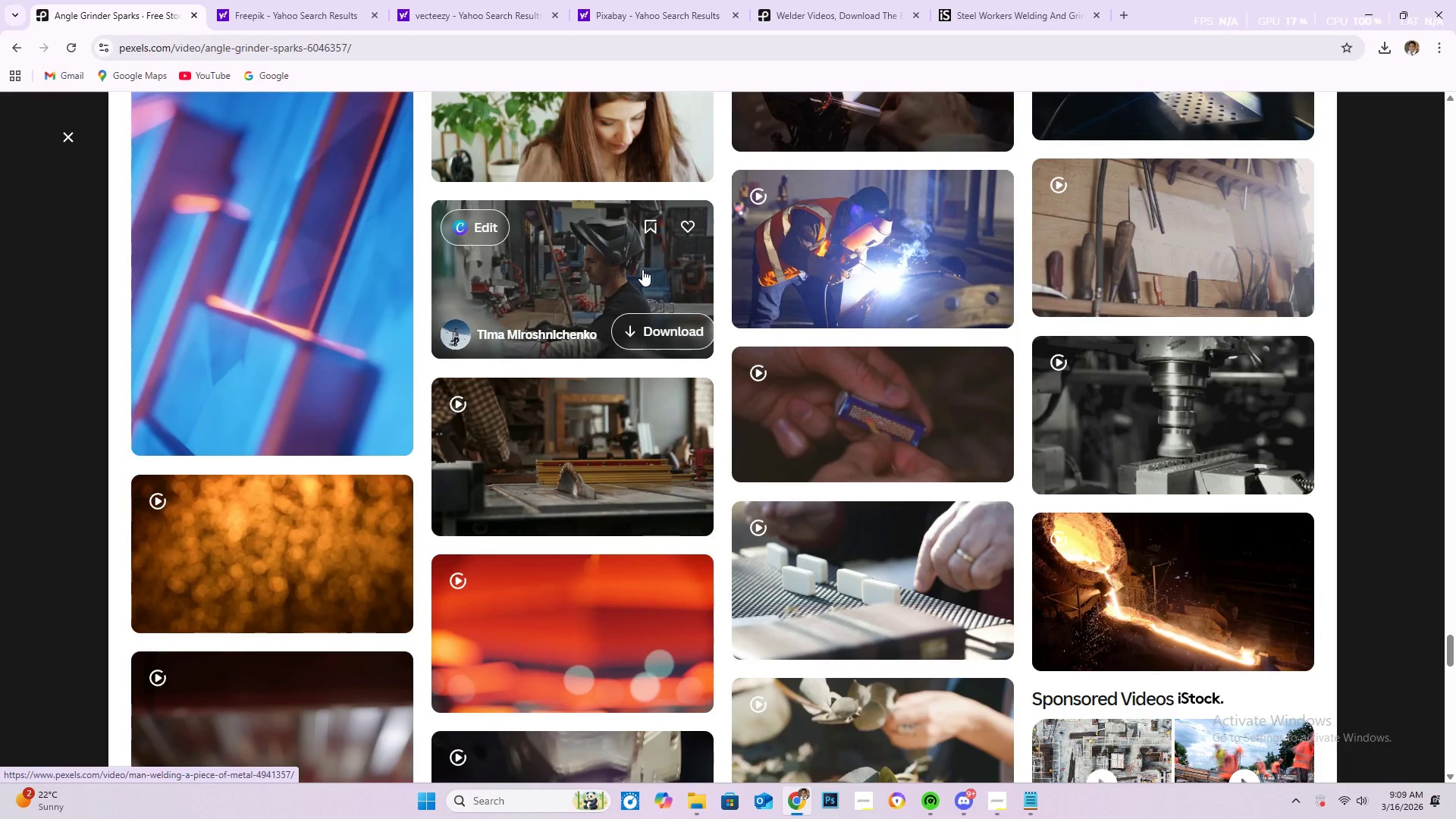 
wait(9.16)
 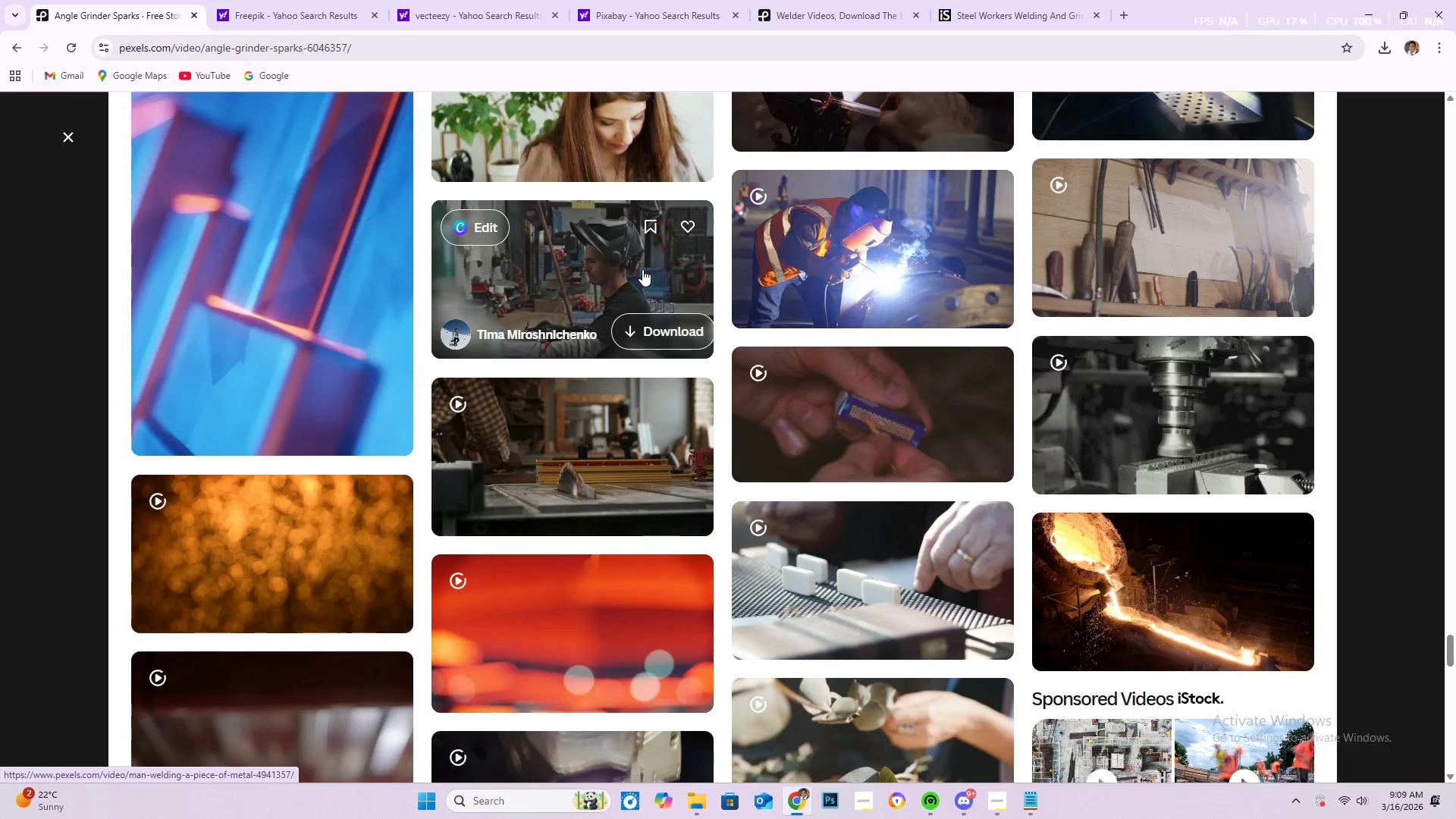 
left_click([867, 301])
 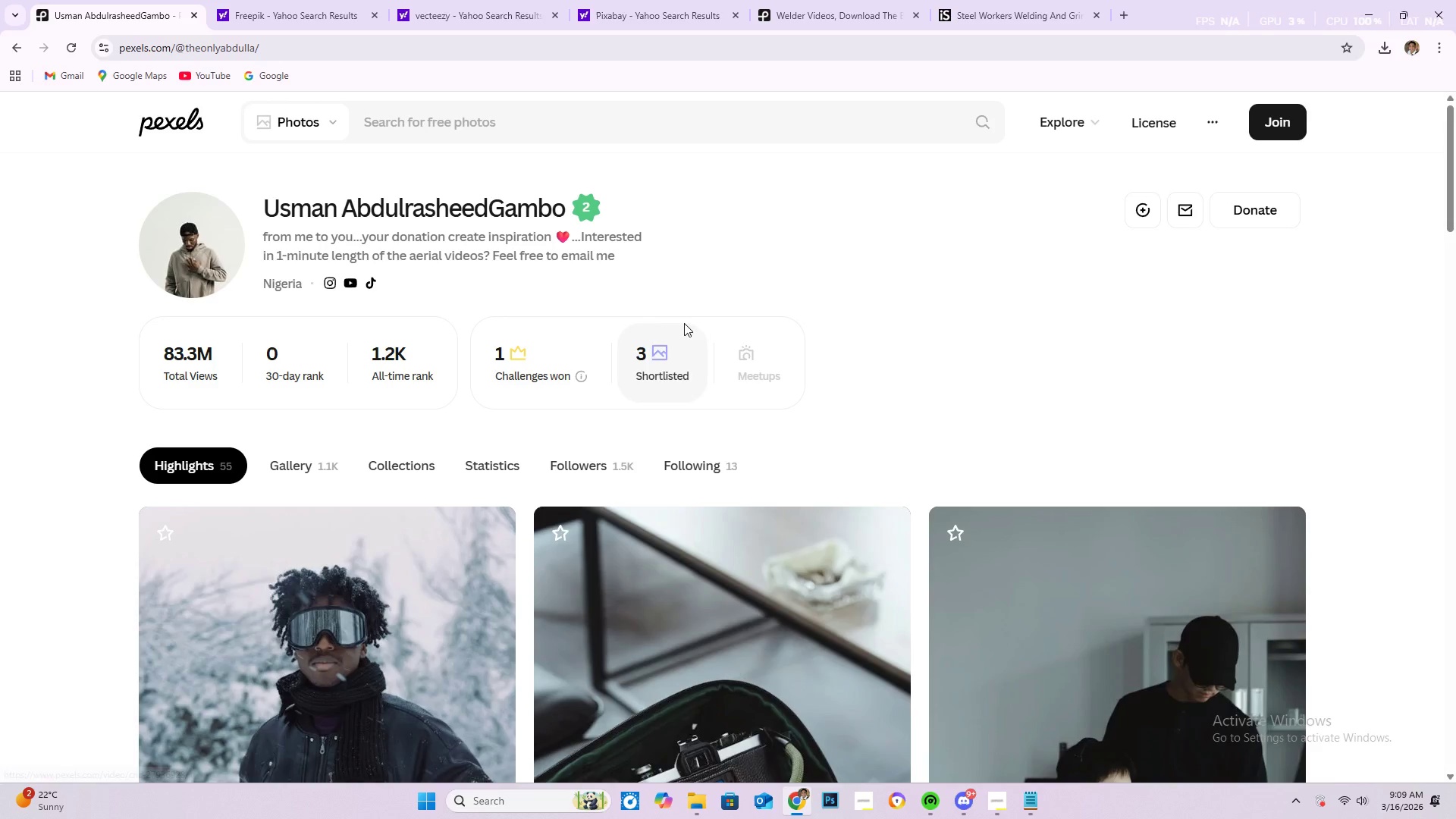 
scroll: coordinate [491, 420], scroll_direction: none, amount: 0.0
 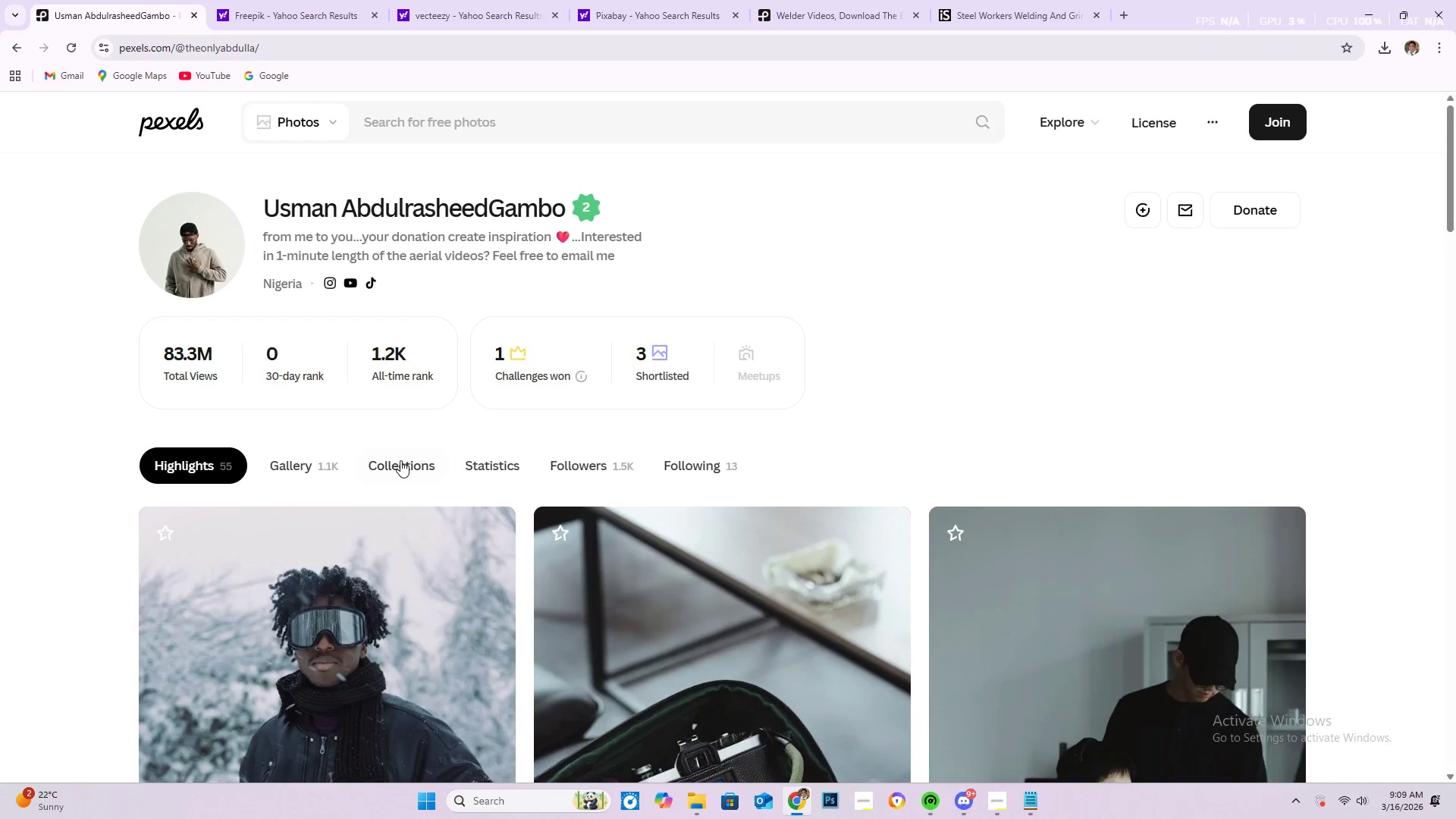 
left_click([400, 461])
 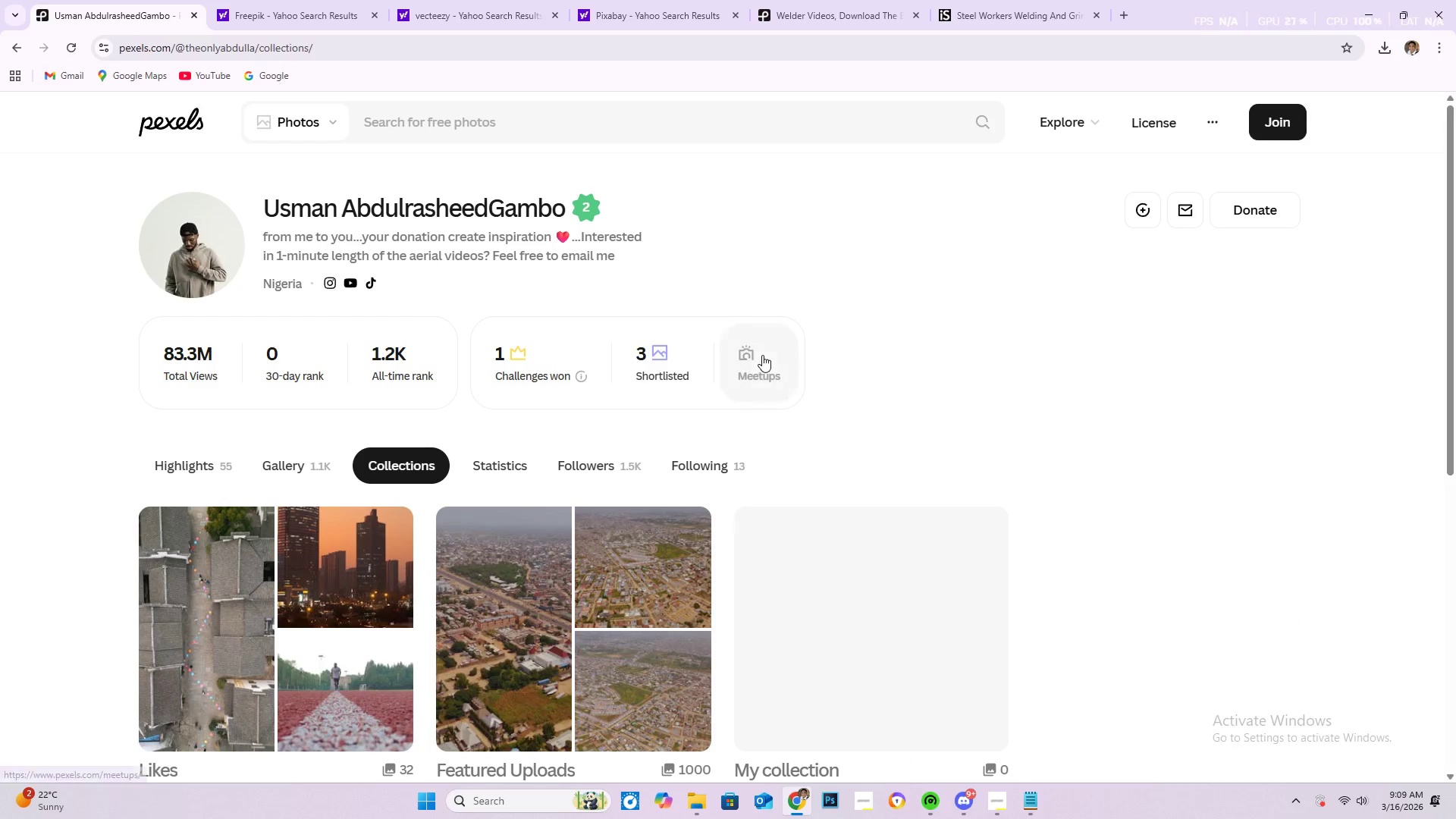 
scroll: coordinate [672, 380], scroll_direction: down, amount: 5.0
 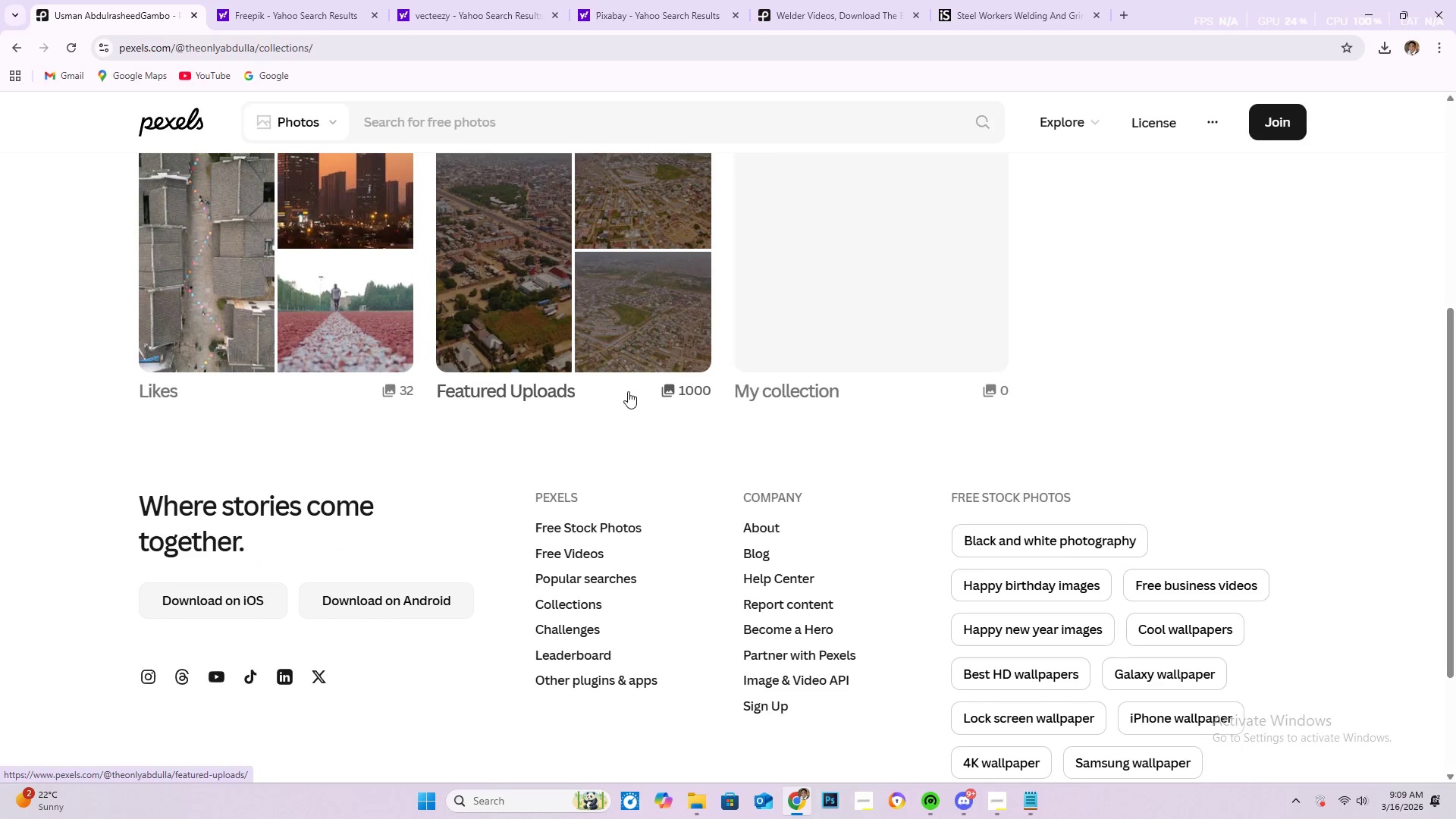 
scroll: coordinate [627, 410], scroll_direction: up, amount: 4.0
 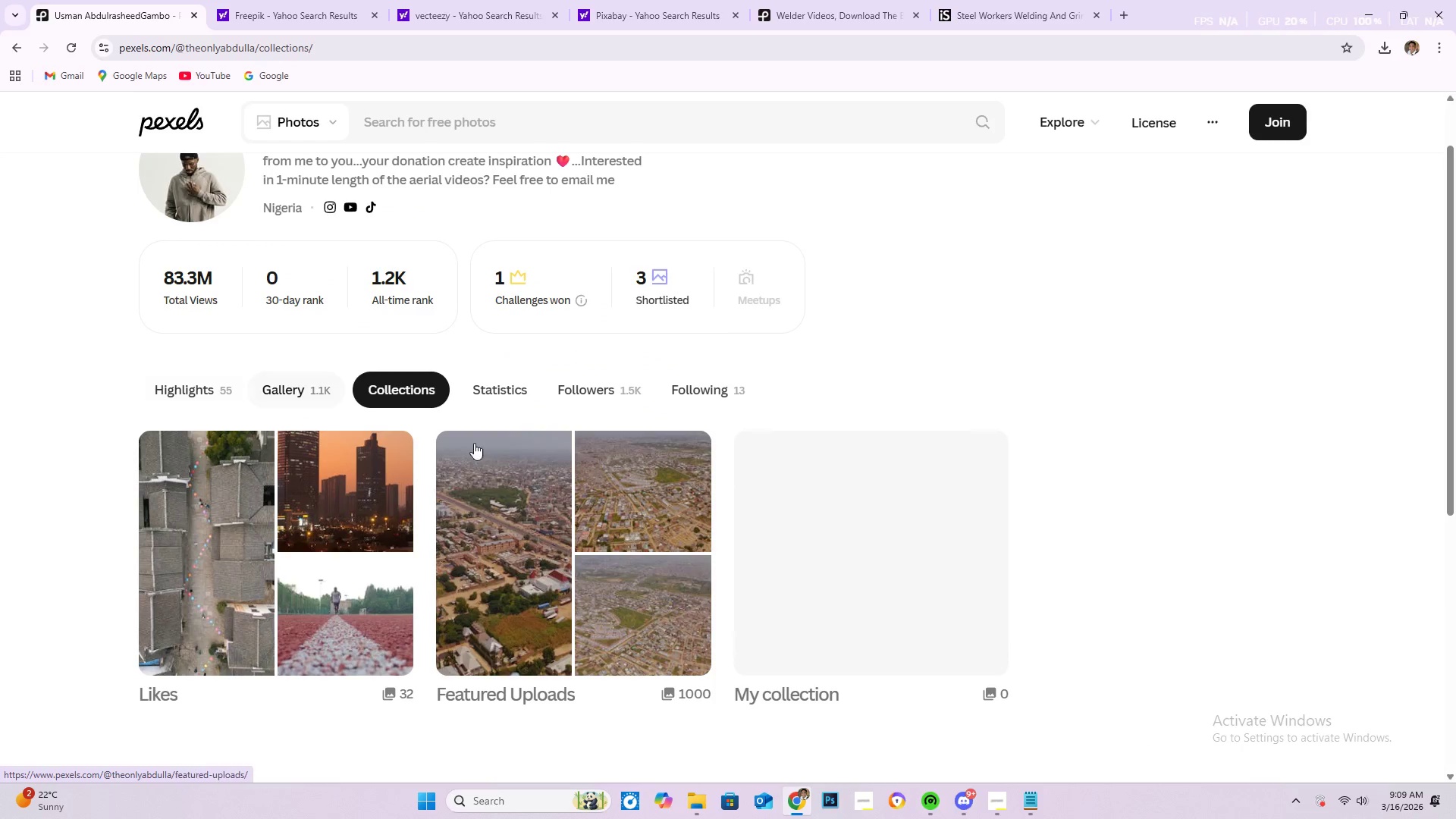 
left_click([321, 393])
 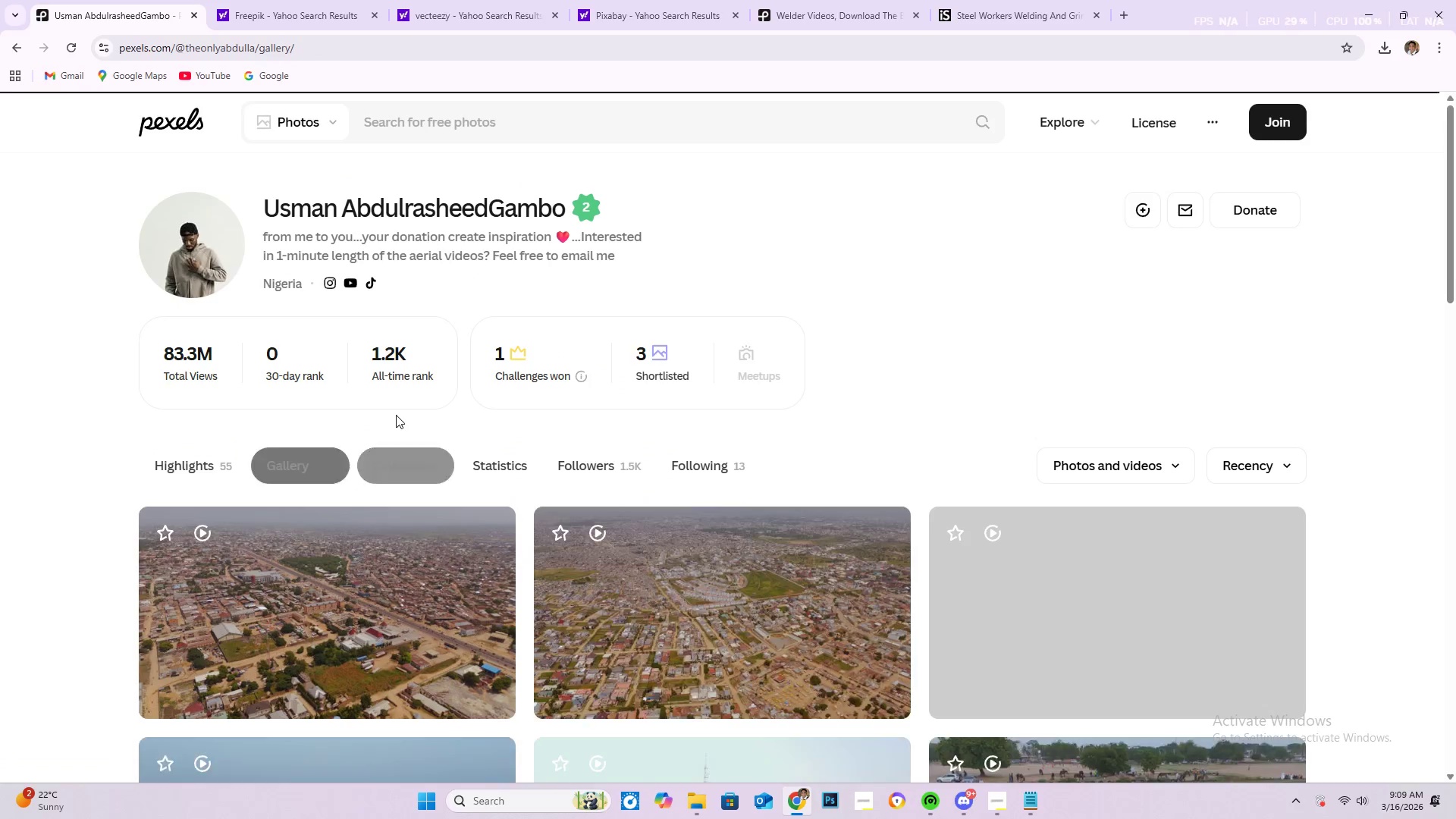 
scroll: coordinate [614, 517], scroll_direction: down, amount: 376.0
 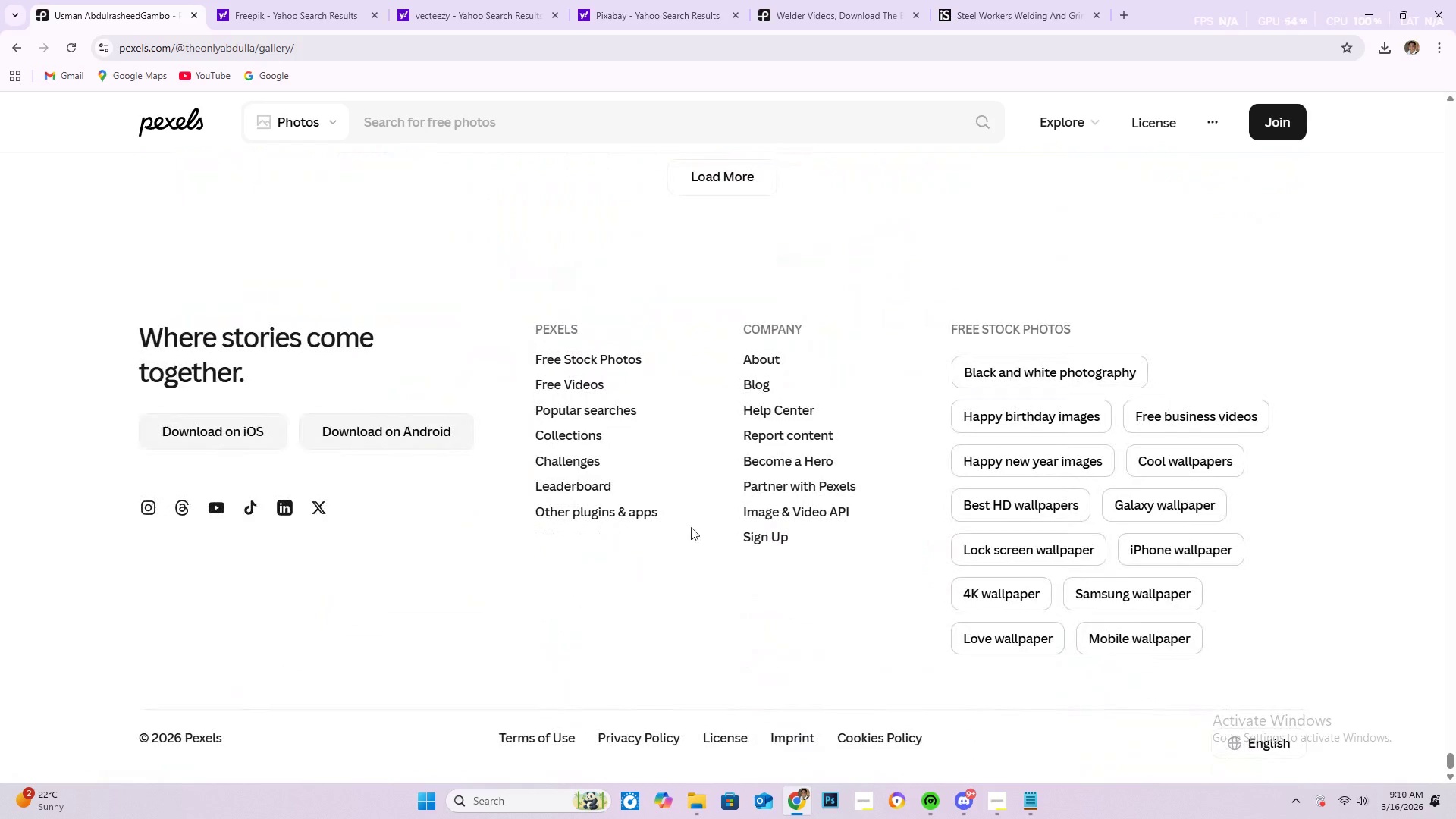 
scroll: coordinate [716, 538], scroll_direction: up, amount: 4.0
 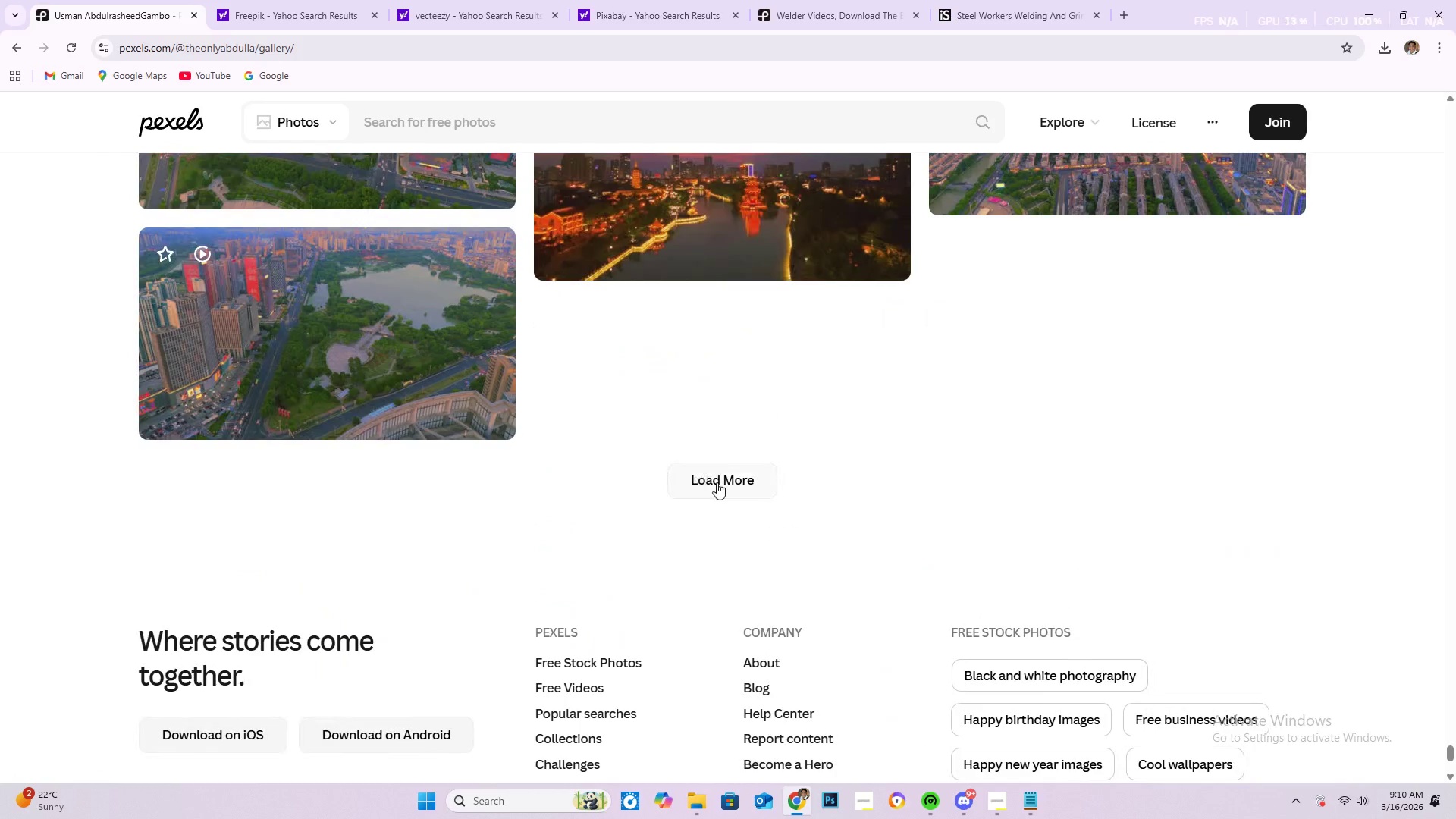 
left_click([720, 483])
 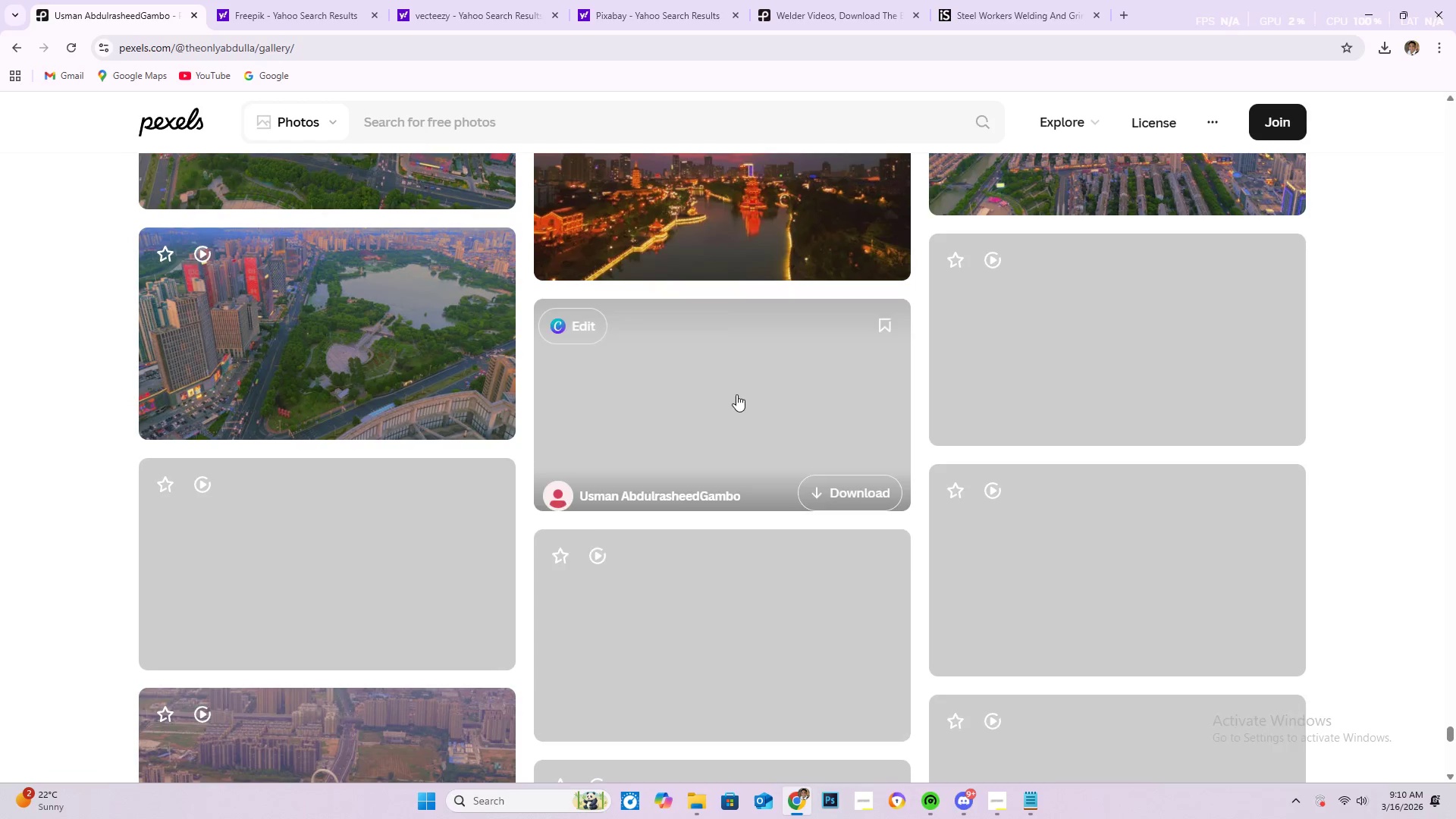 
scroll: coordinate [759, 318], scroll_direction: down, amount: 25.0
 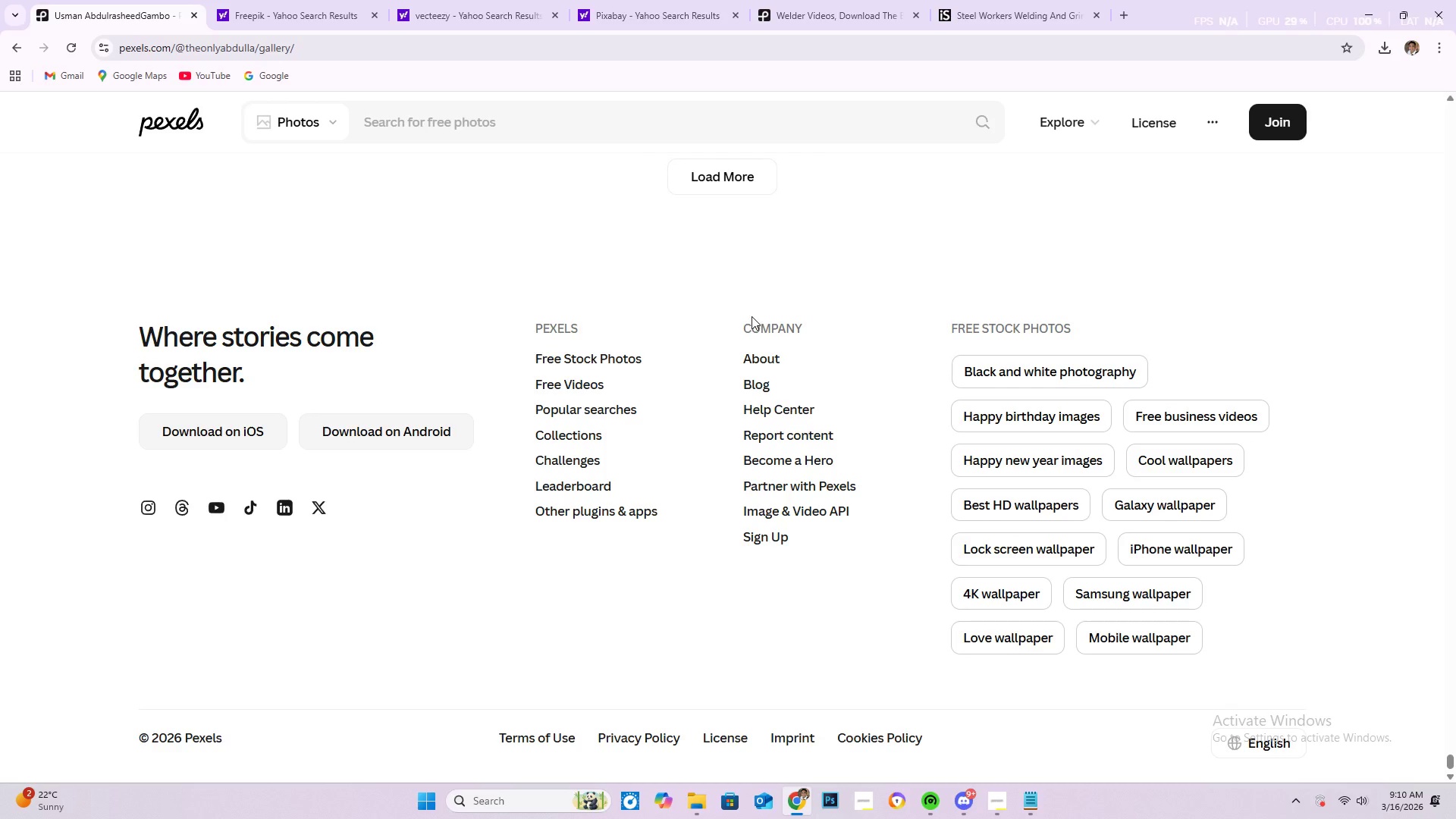 
scroll: coordinate [781, 314], scroll_direction: up, amount: 5.0
 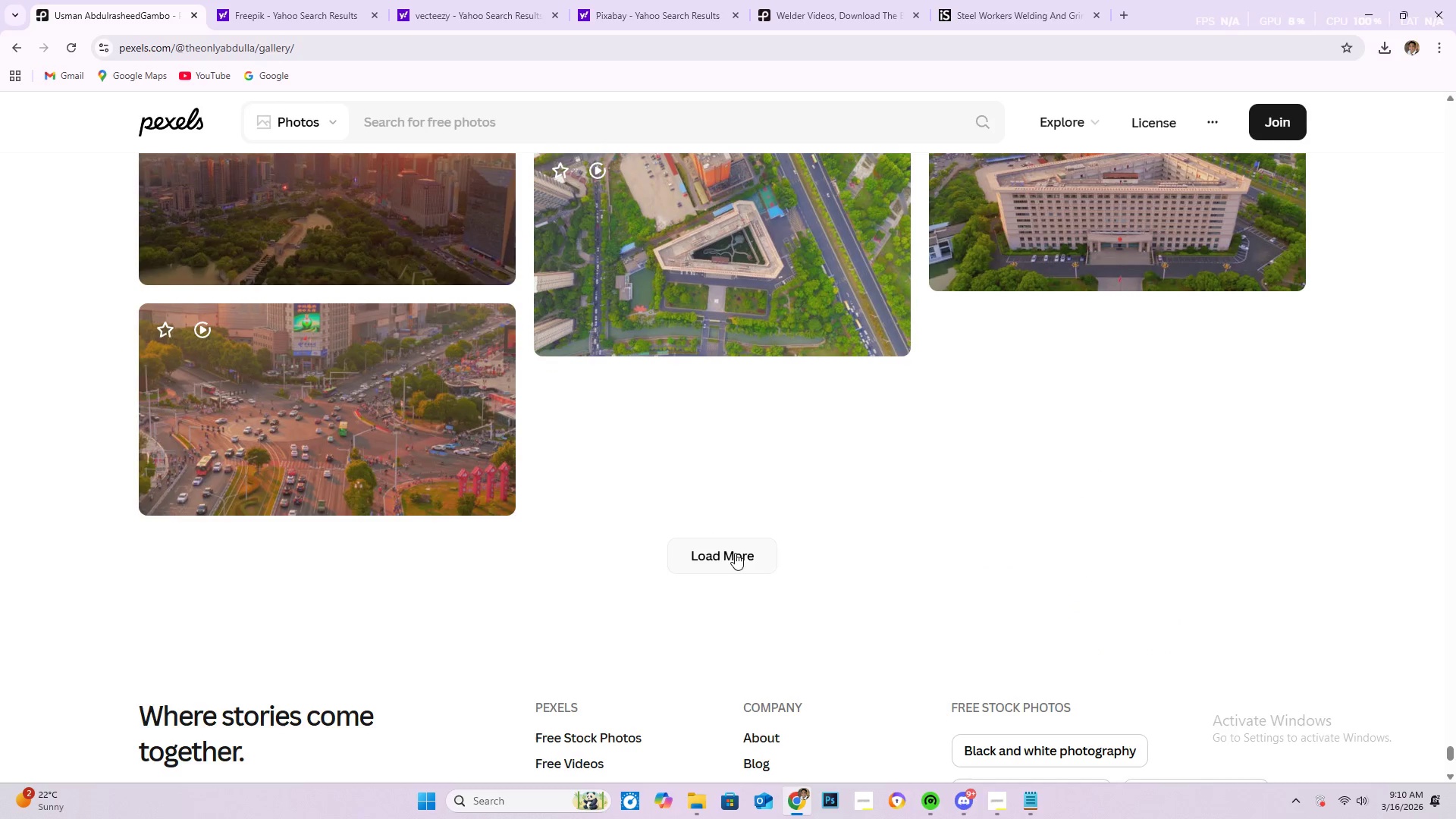 
left_click([739, 559])
 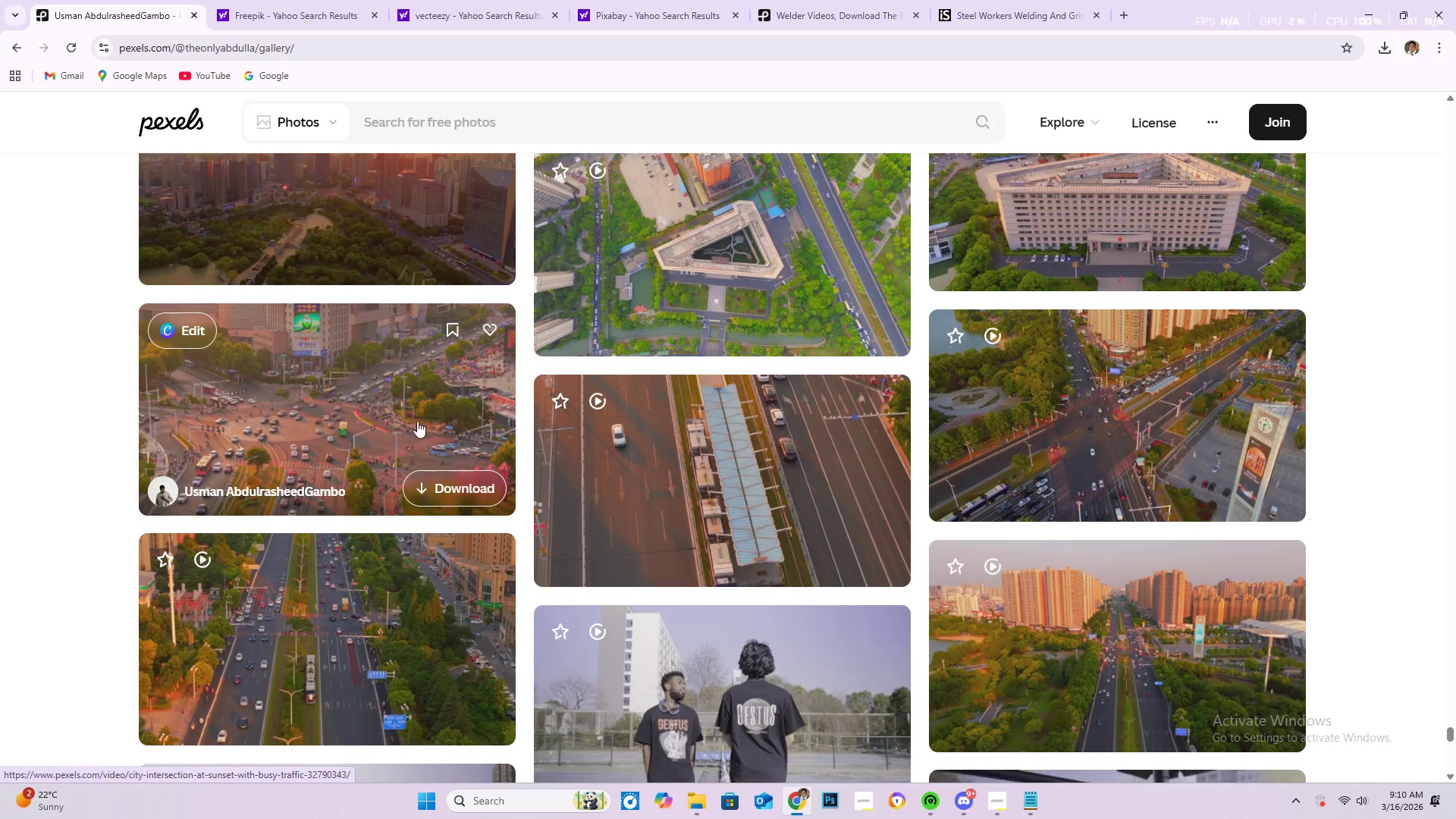 
scroll: coordinate [684, 579], scroll_direction: down, amount: 133.0